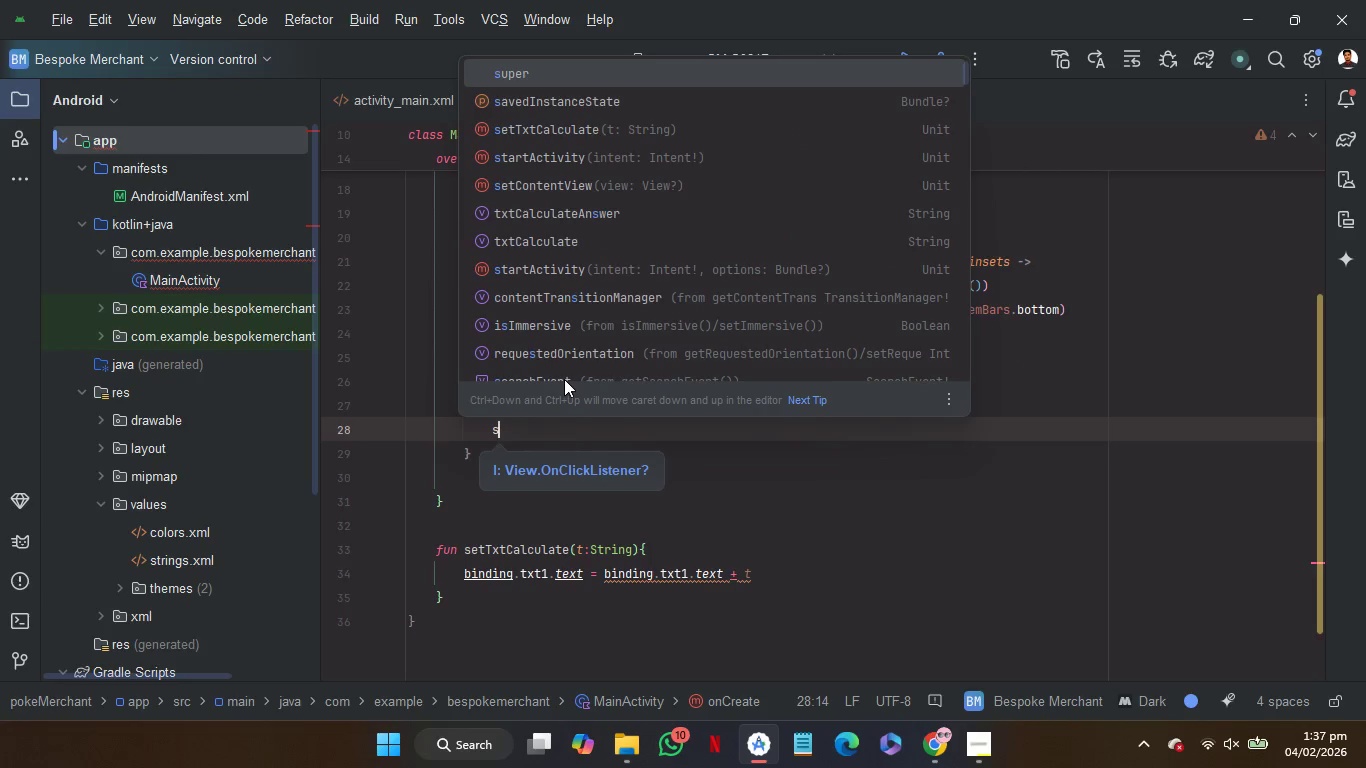 
hold_key(key=ArrowDown, duration=0.59)
 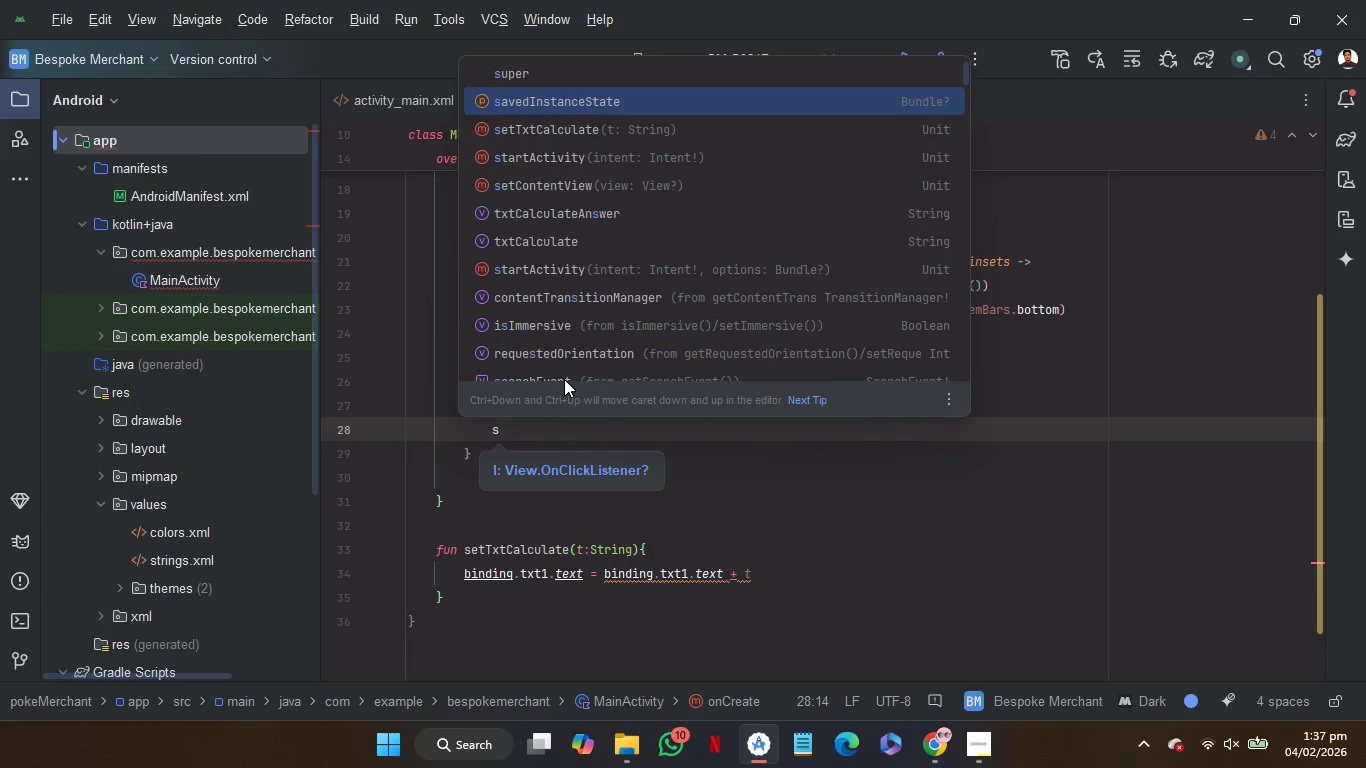 
key(ArrowDown)
 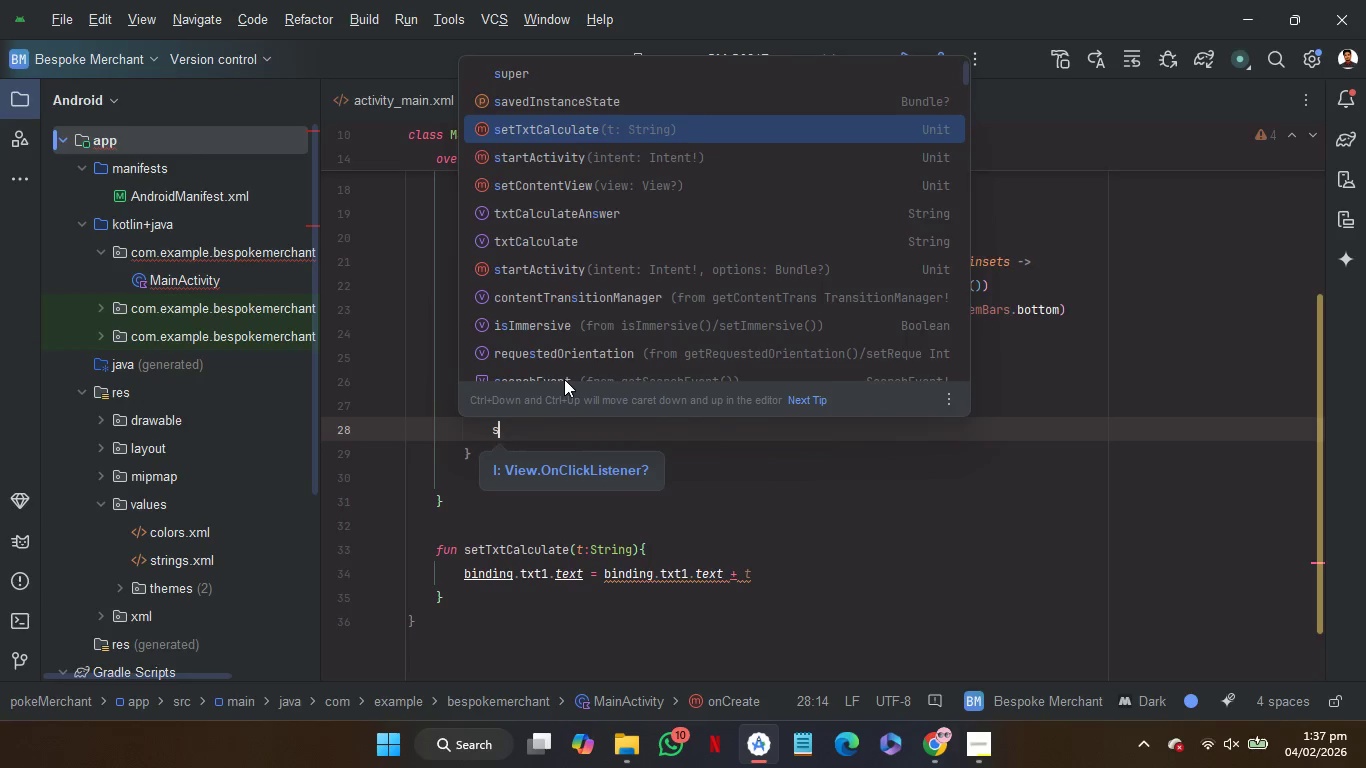 
key(ArrowDown)
 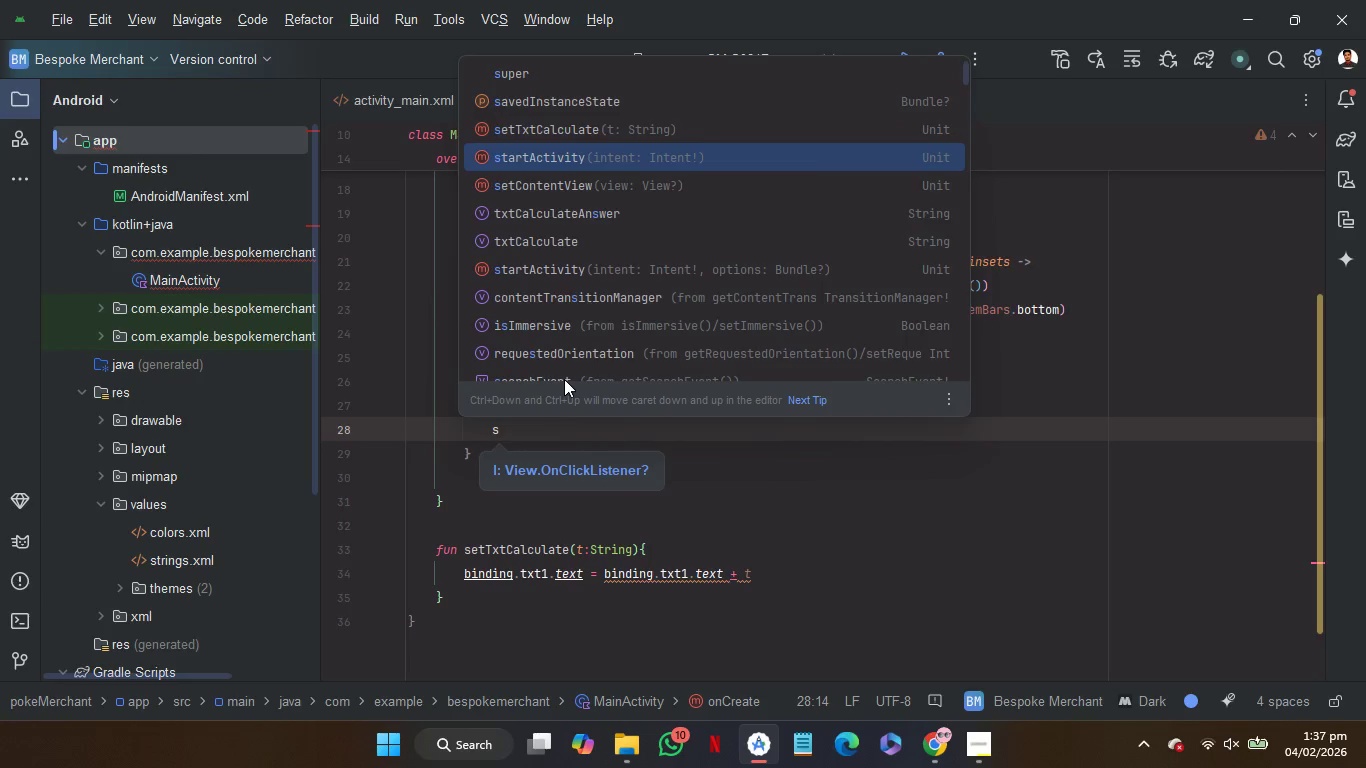 
key(ArrowUp)
 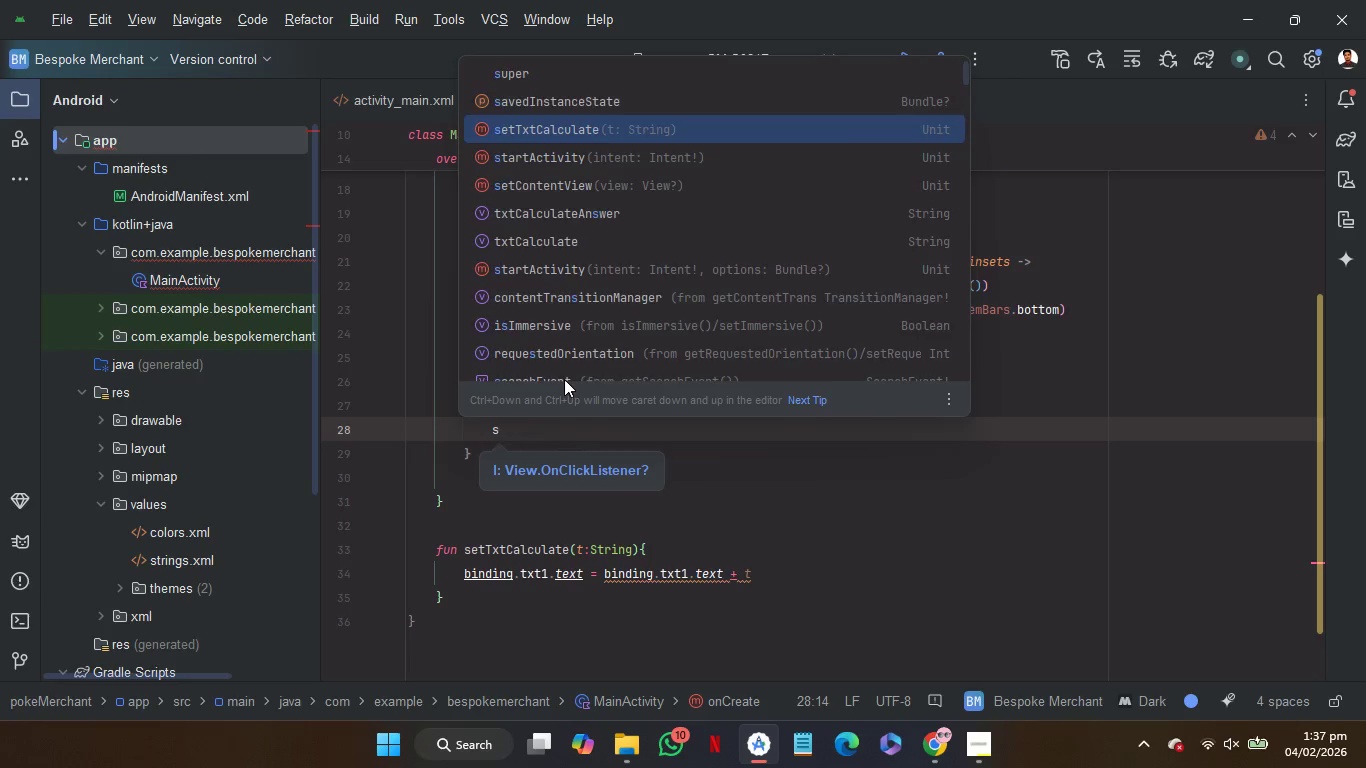 
key(Enter)
 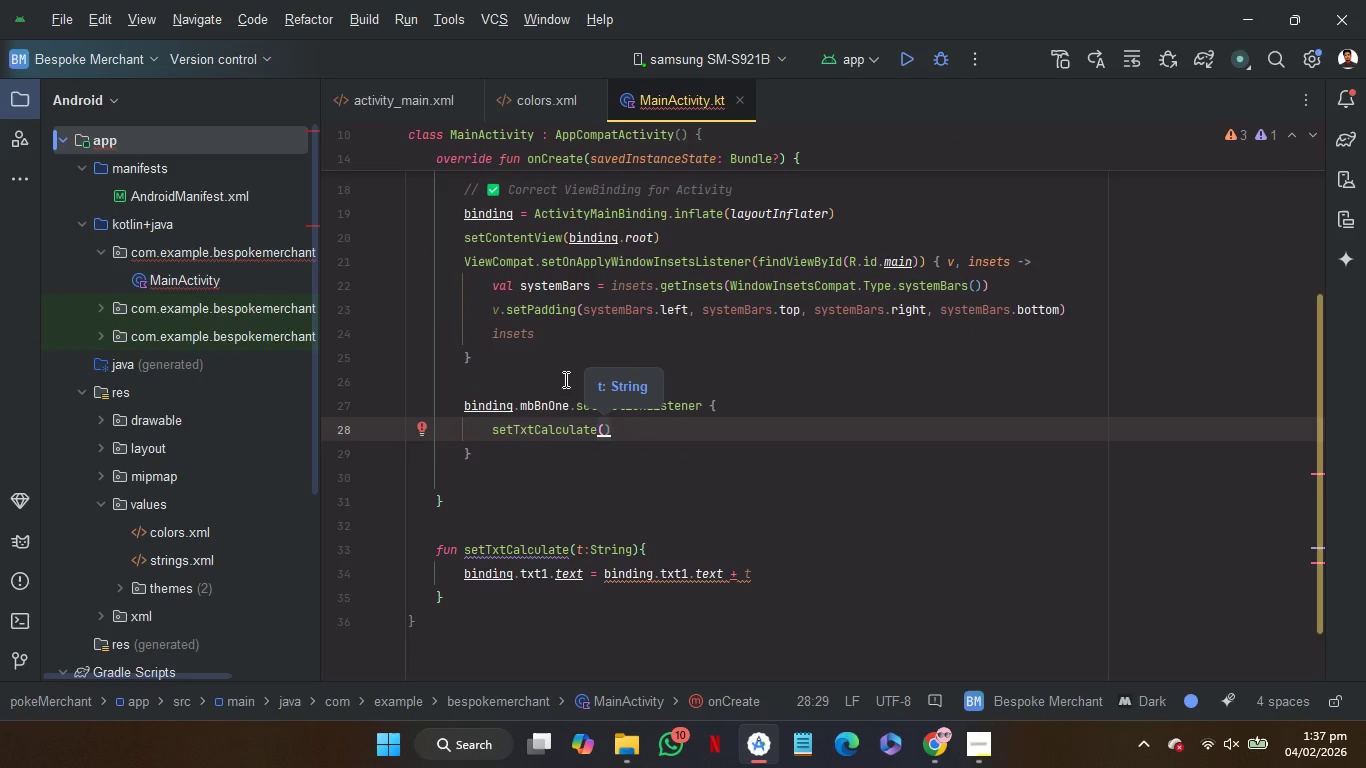 
key(Shift+Quote)
 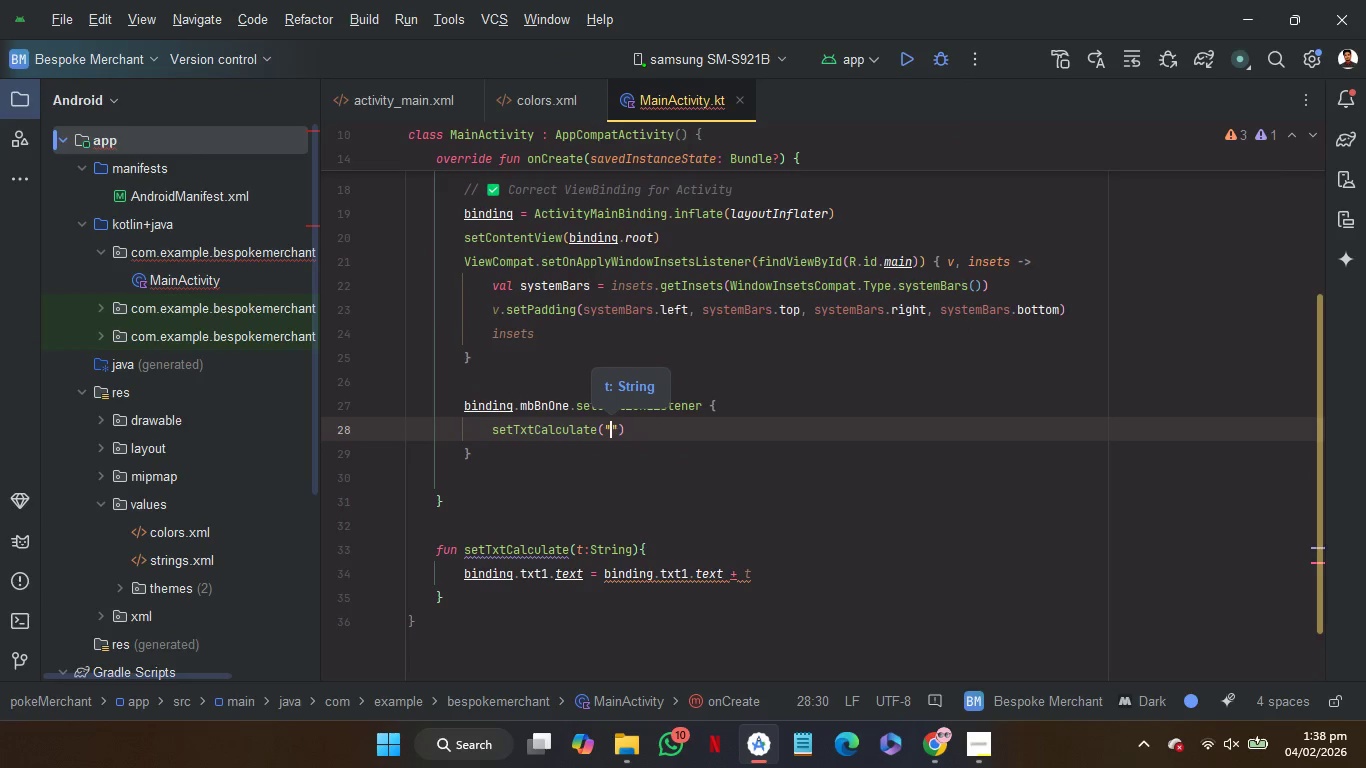 
key(1)
 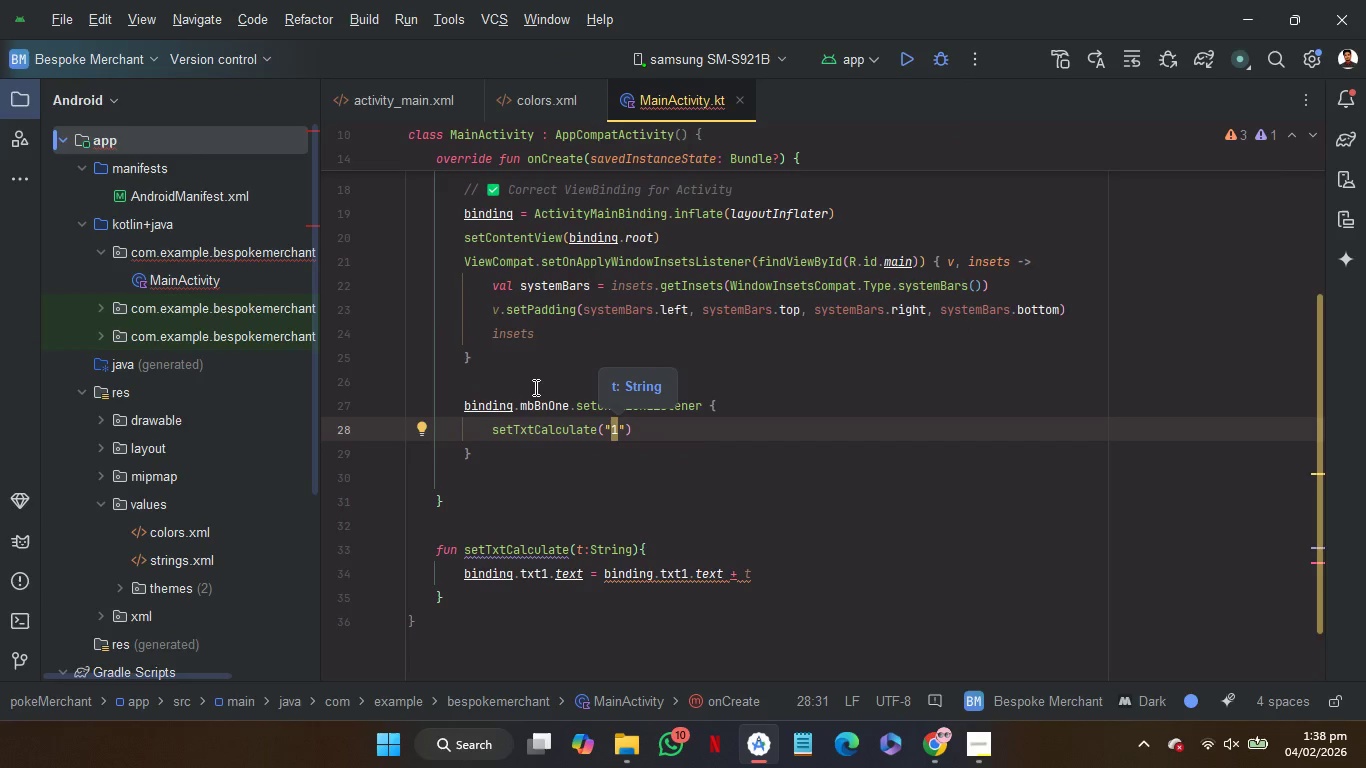 
left_click([534, 388])
 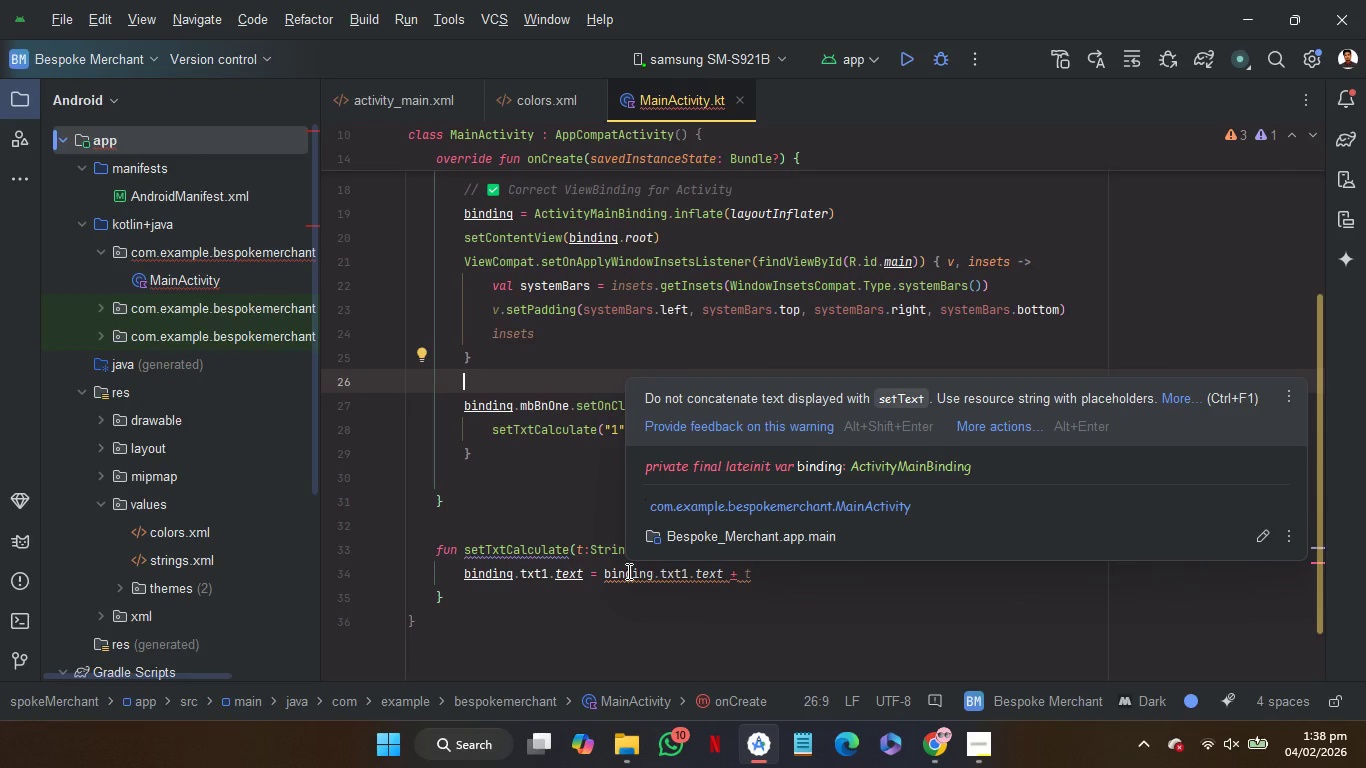 
wait(14.59)
 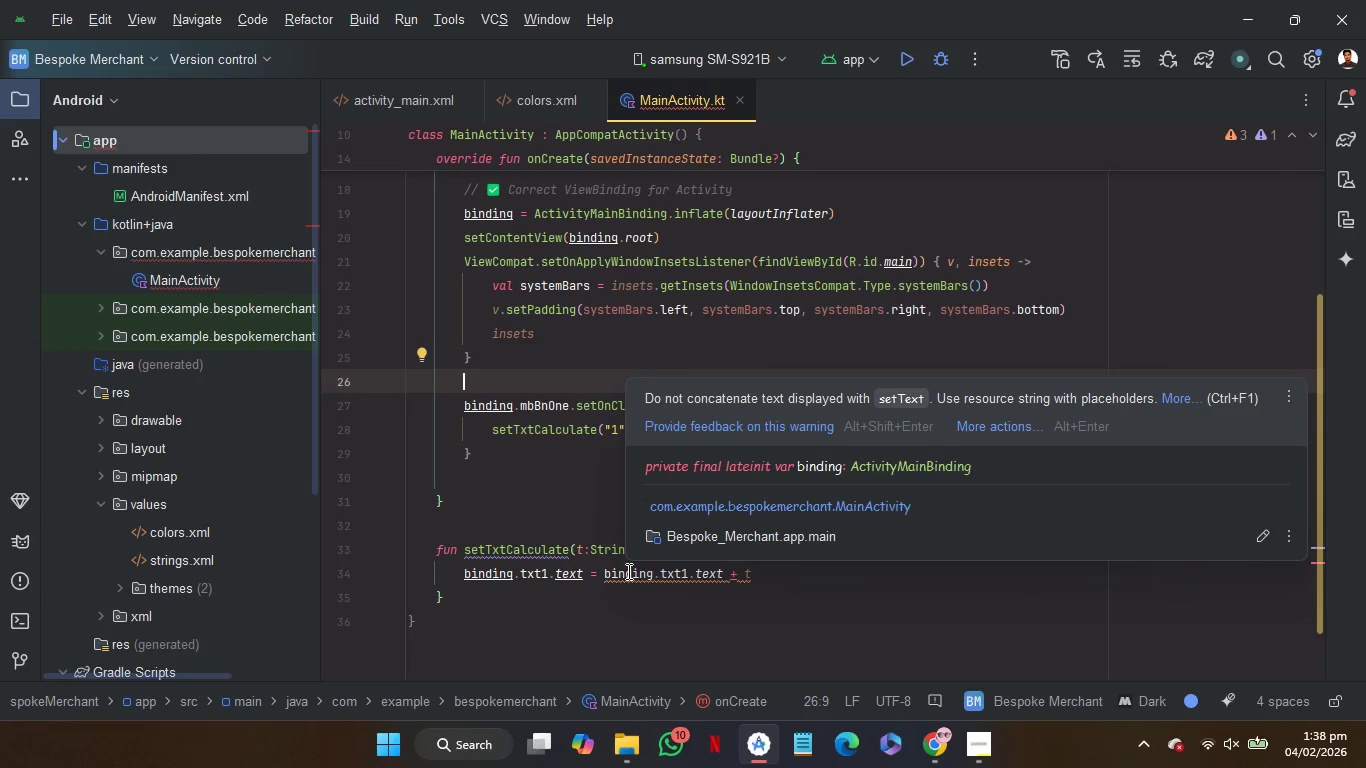 
left_click([724, 576])
 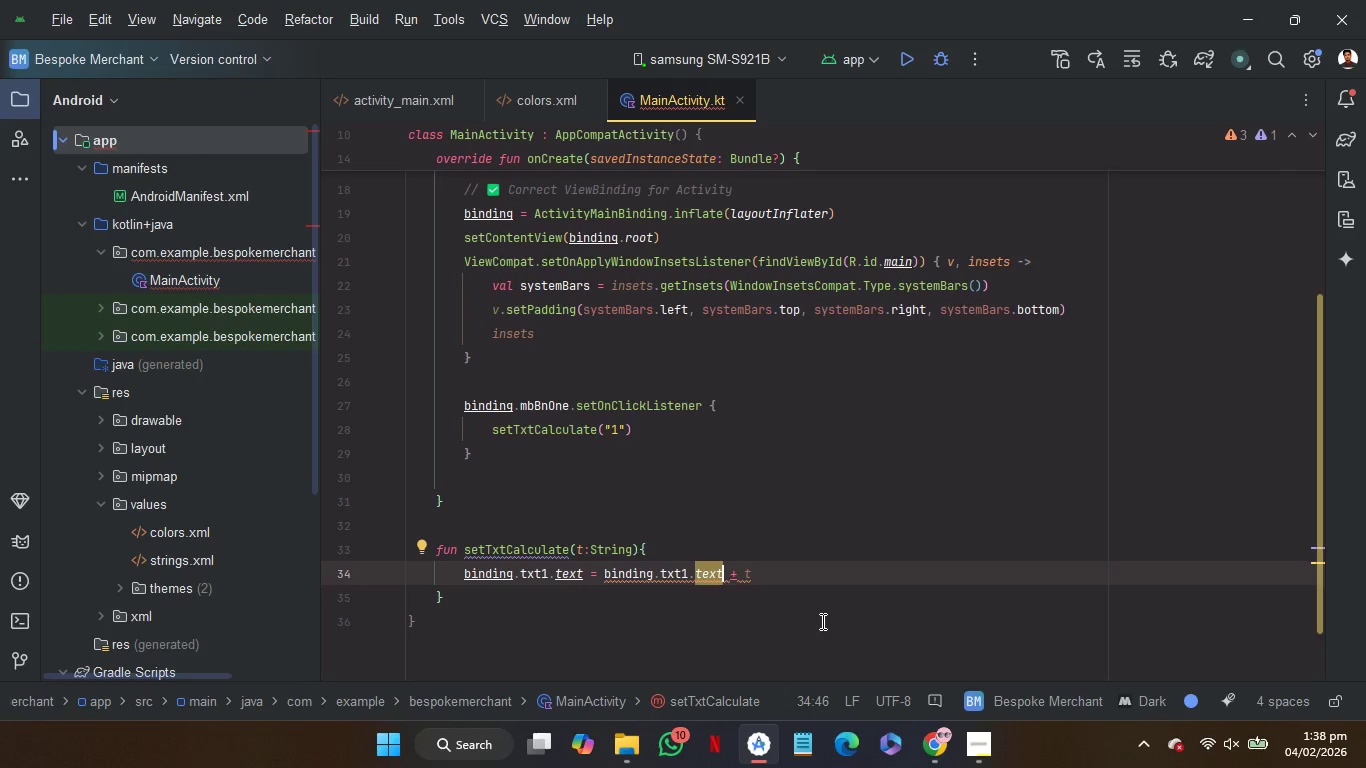 
key(Period)
 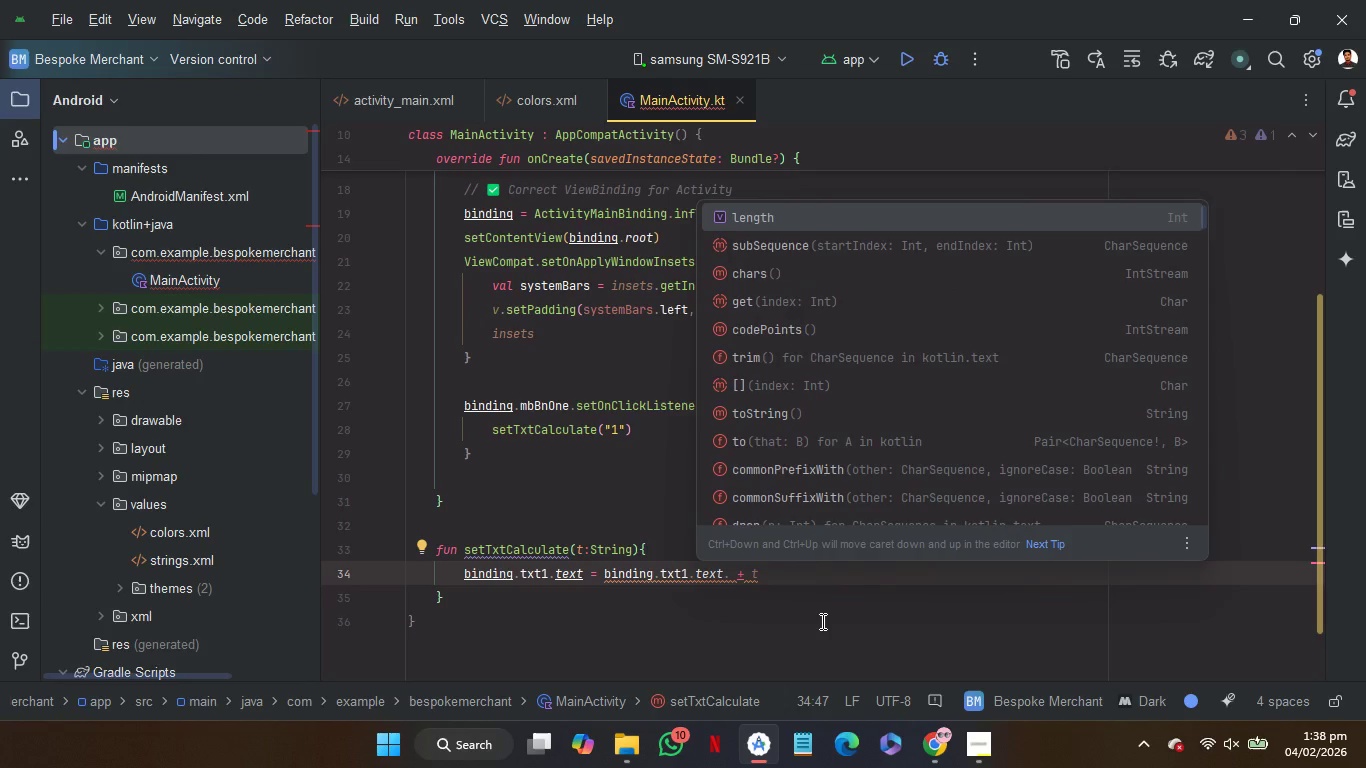 
hold_key(key=ArrowDown, duration=0.72)
 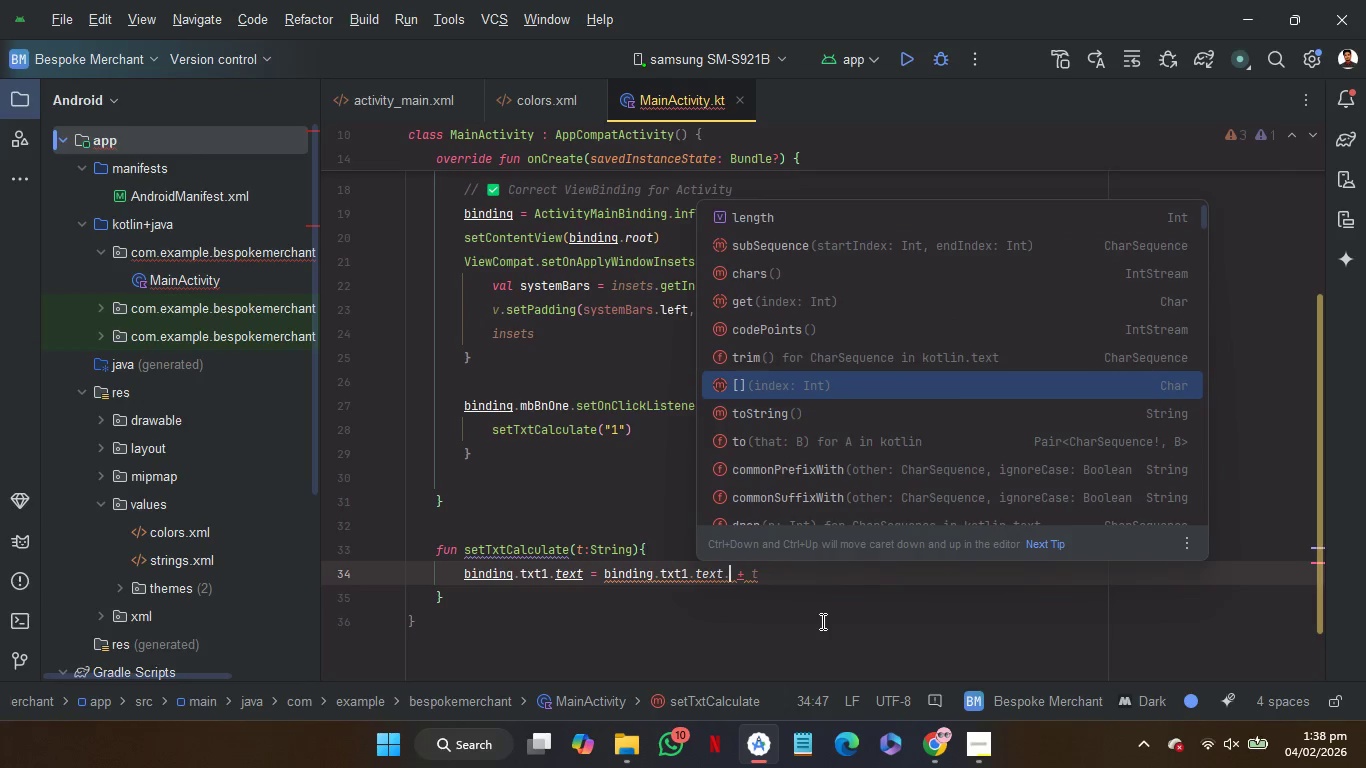 
key(ArrowDown)
 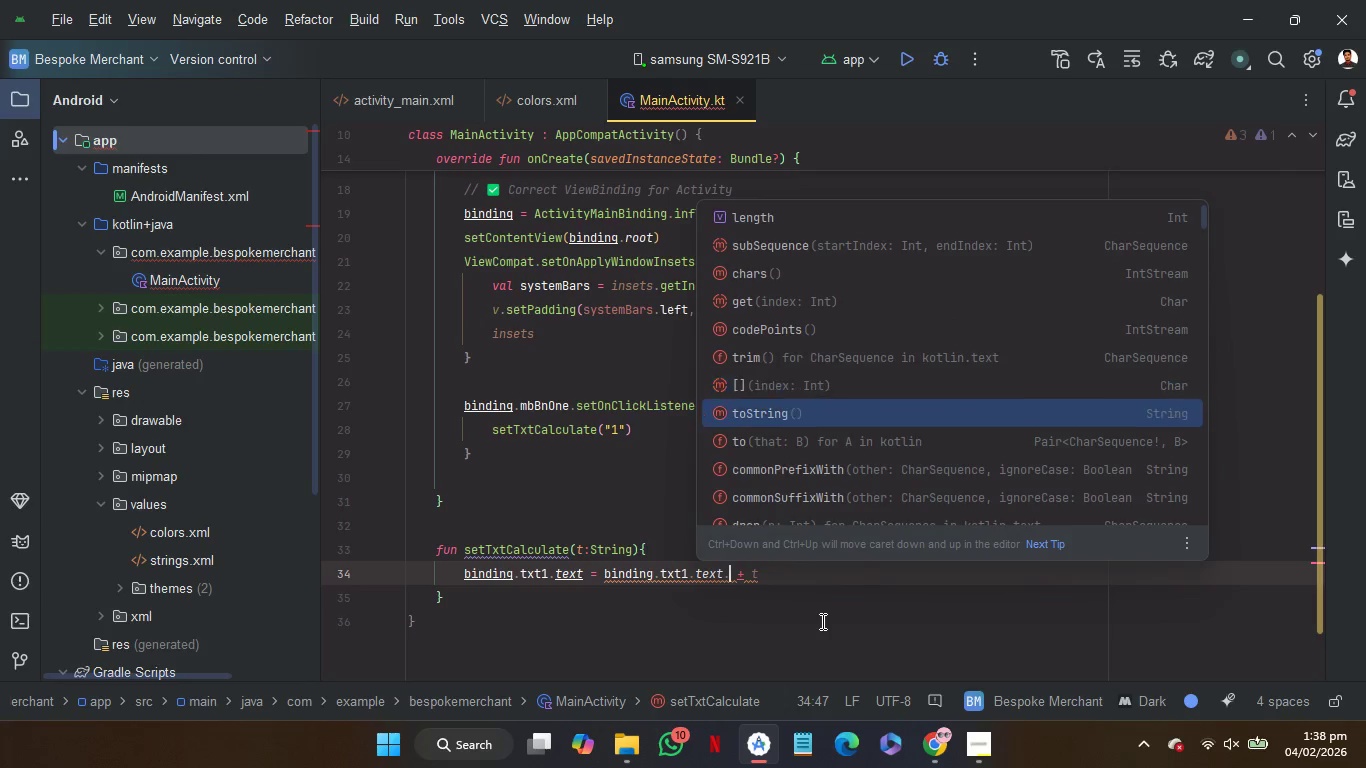 
key(ArrowDown)
 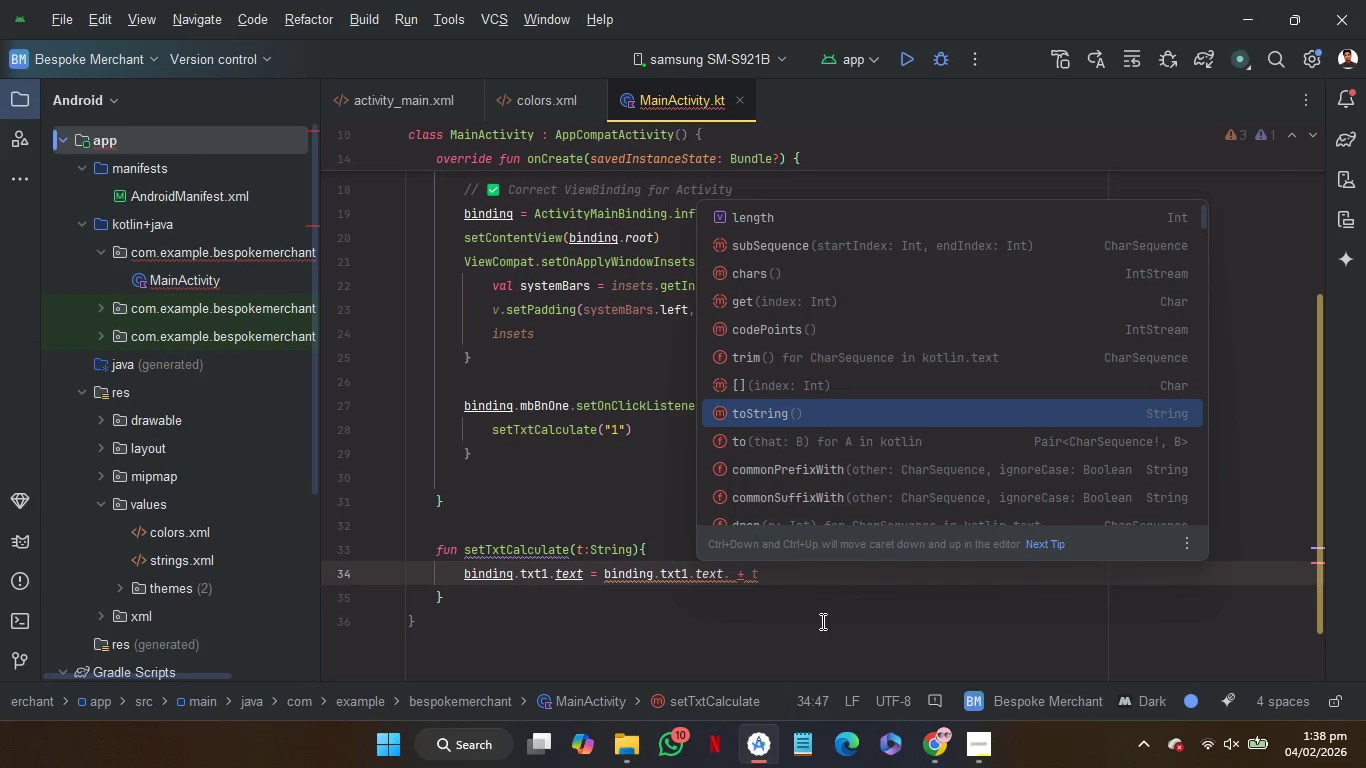 
key(Enter)
 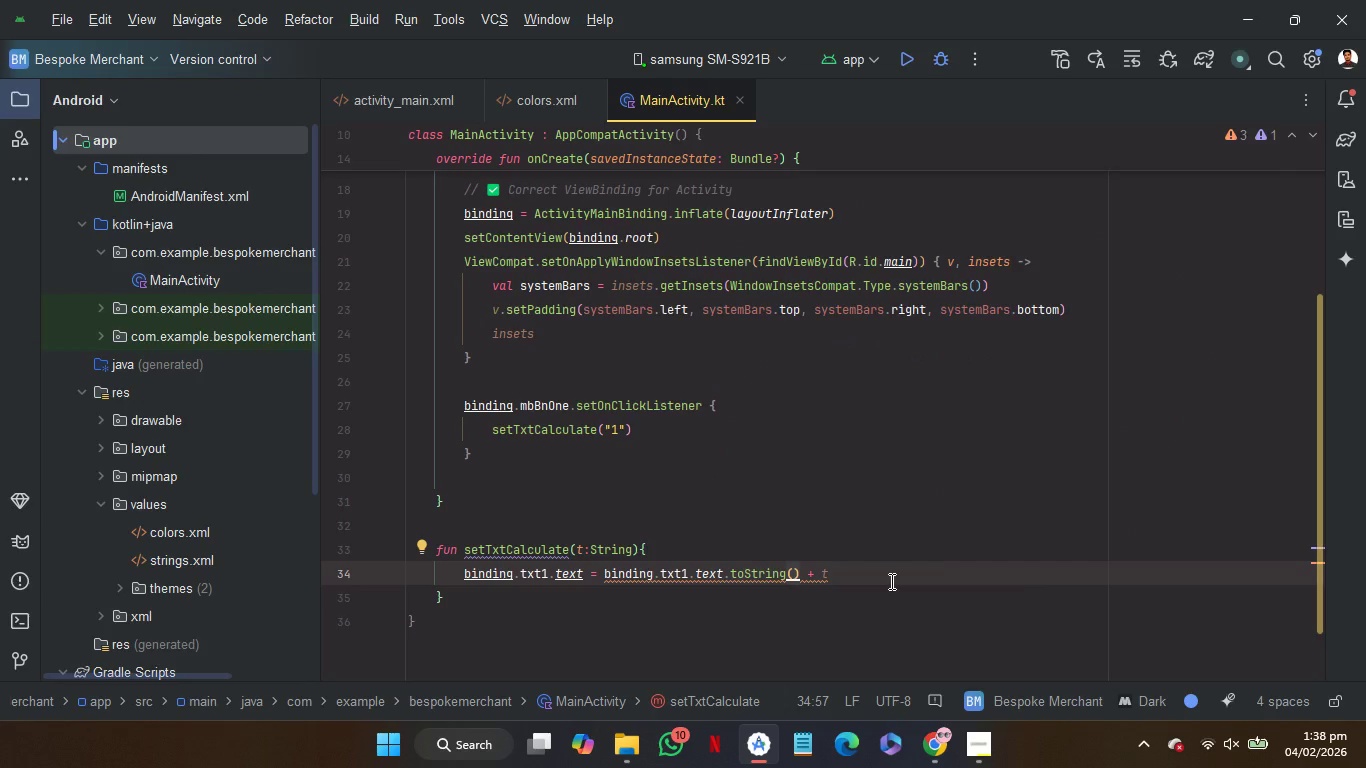 
left_click([890, 581])
 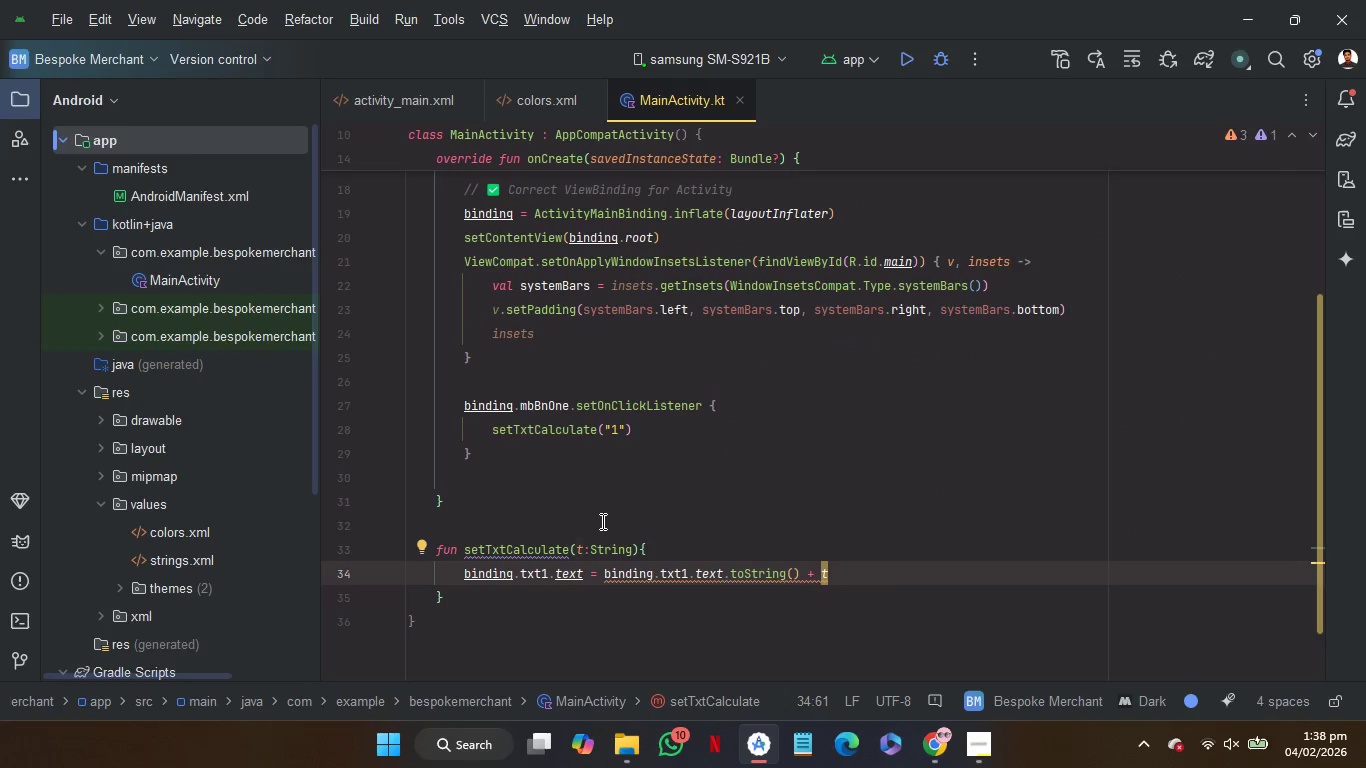 
left_click([600, 521])
 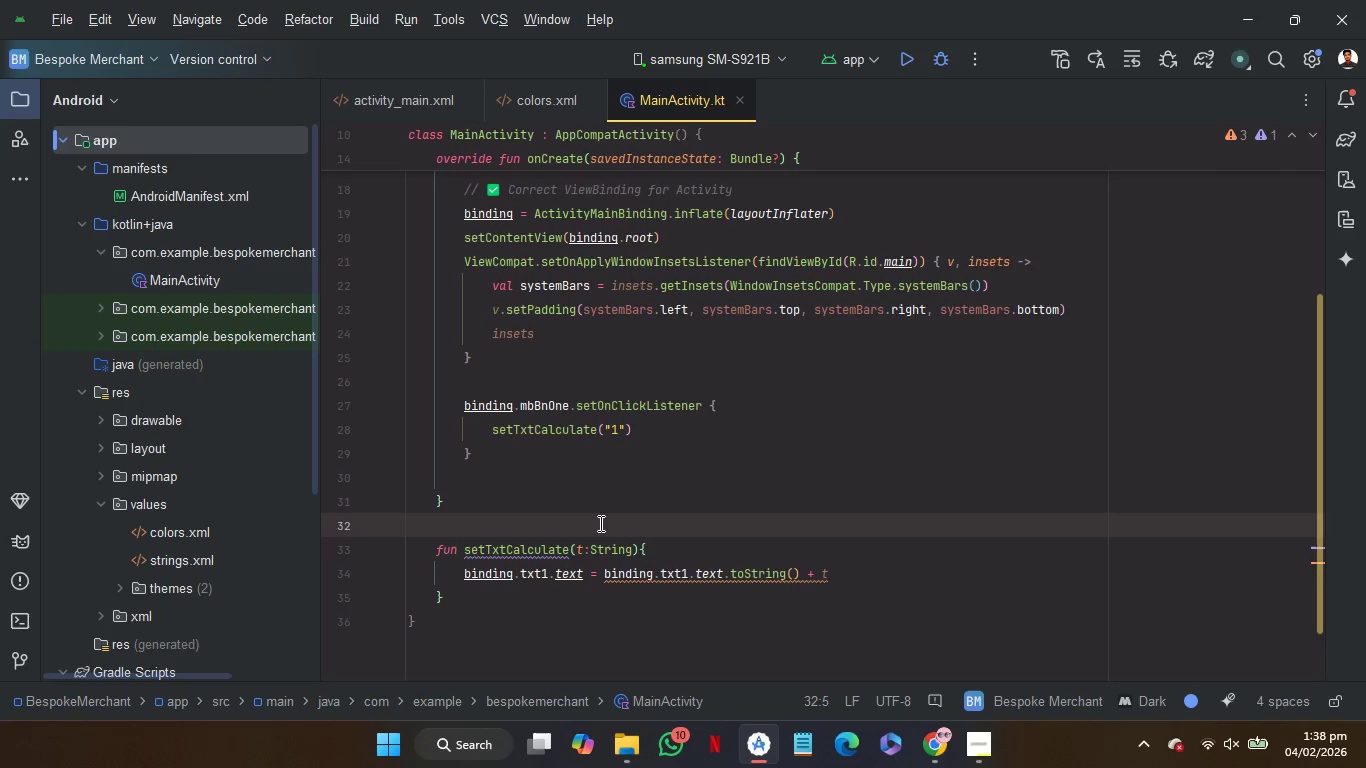 
mouse_move([558, 526])
 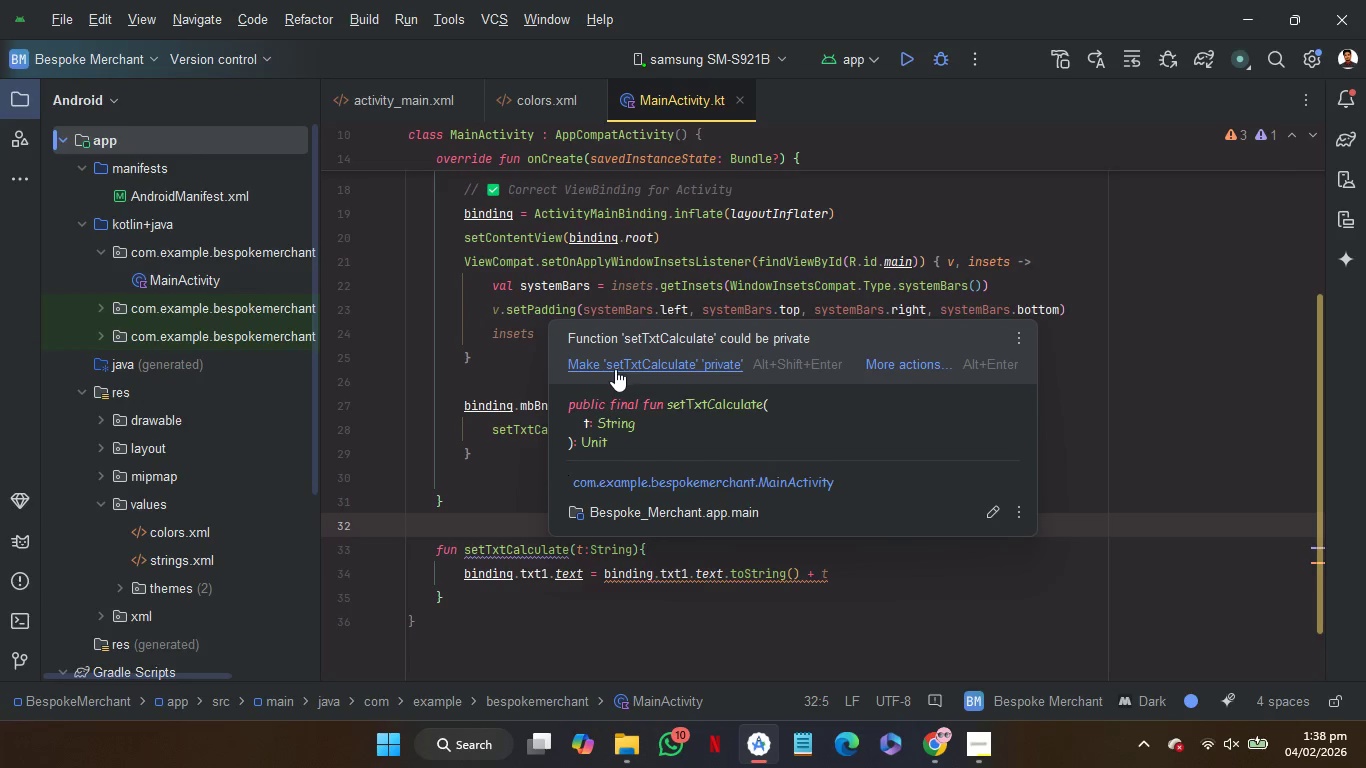 
left_click([615, 369])
 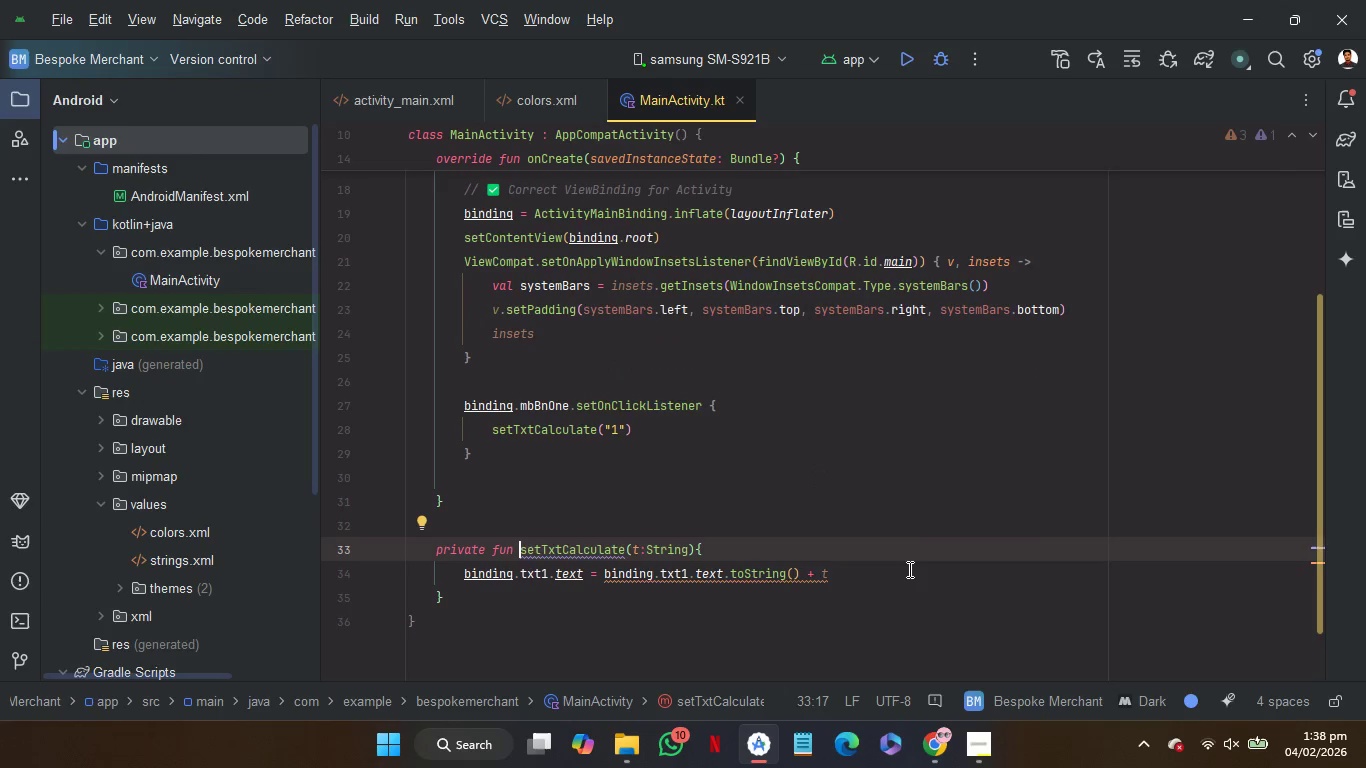 
left_click([908, 570])
 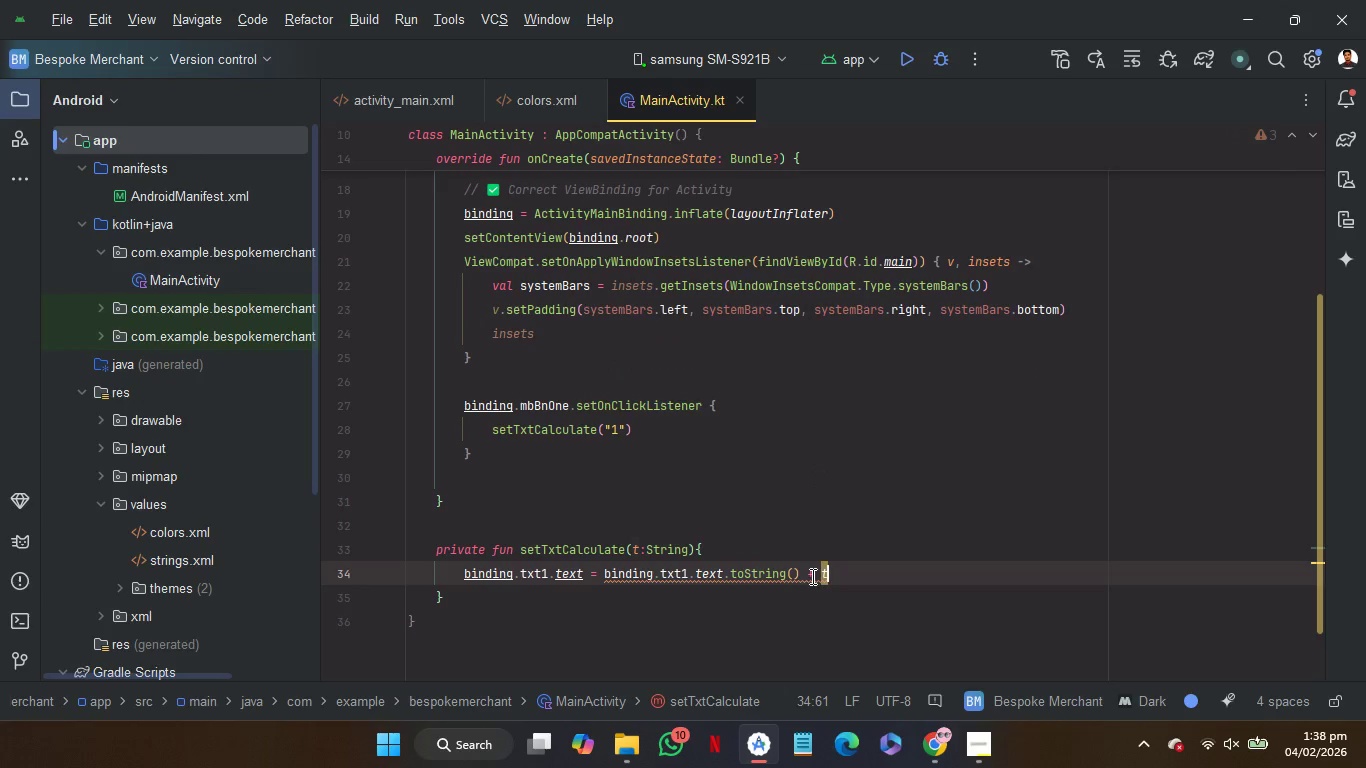 
mouse_move([621, 570])
 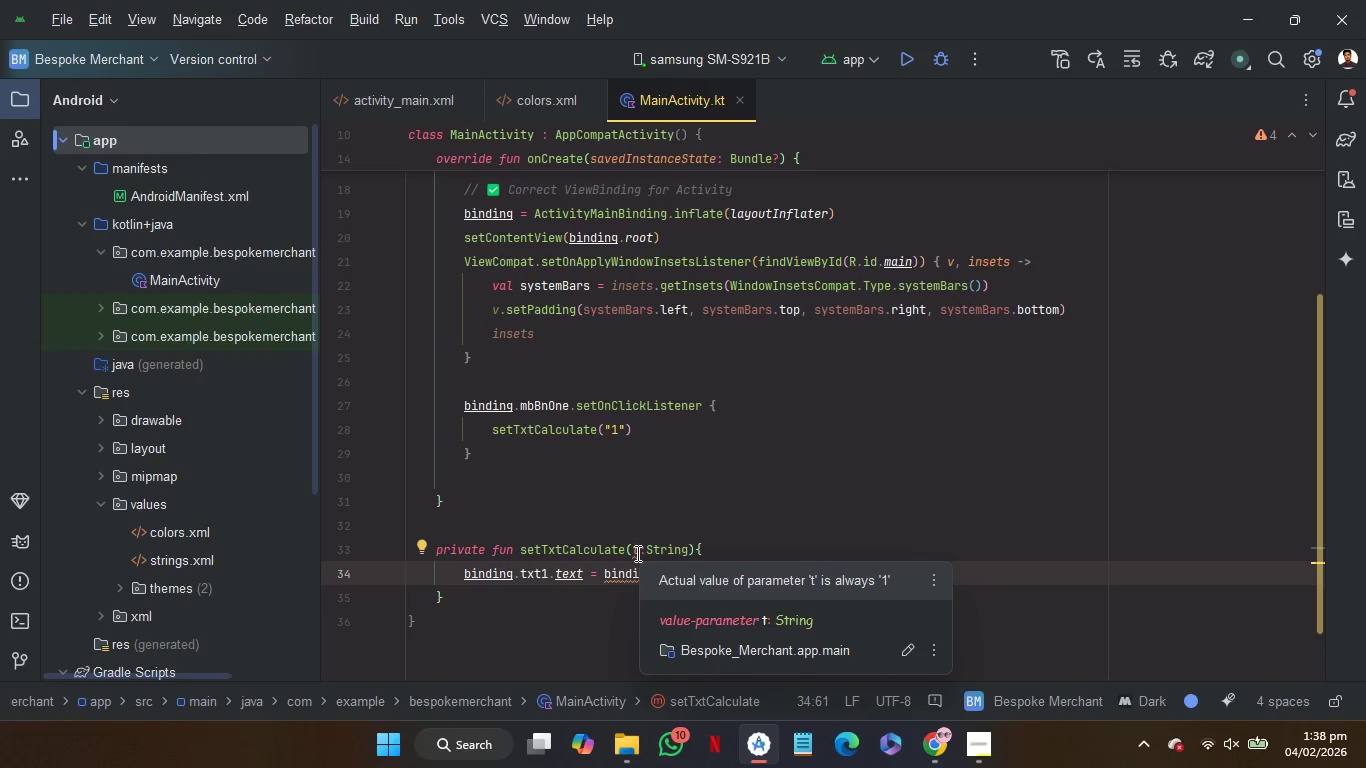 
wait(13.76)
 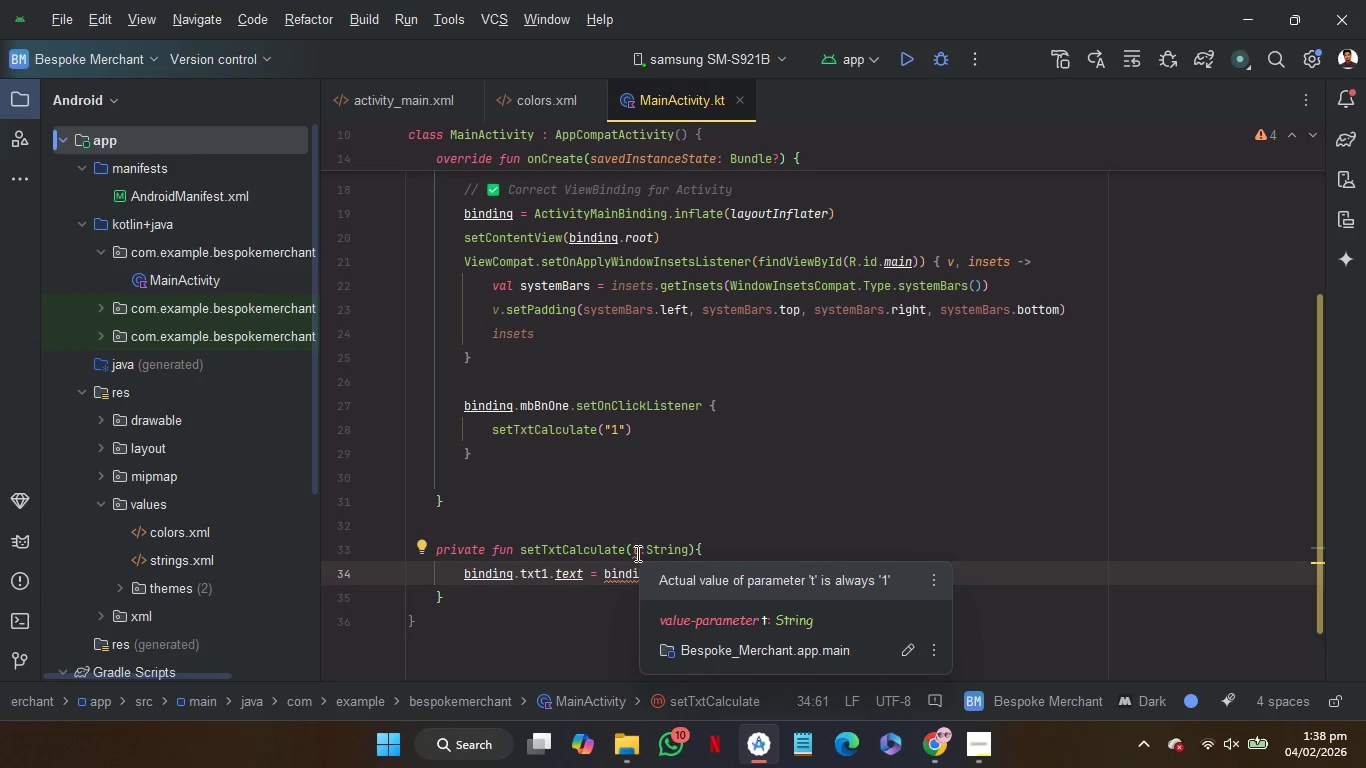 
left_click_drag(start_coordinate=[489, 449], to_coordinate=[498, 363])
 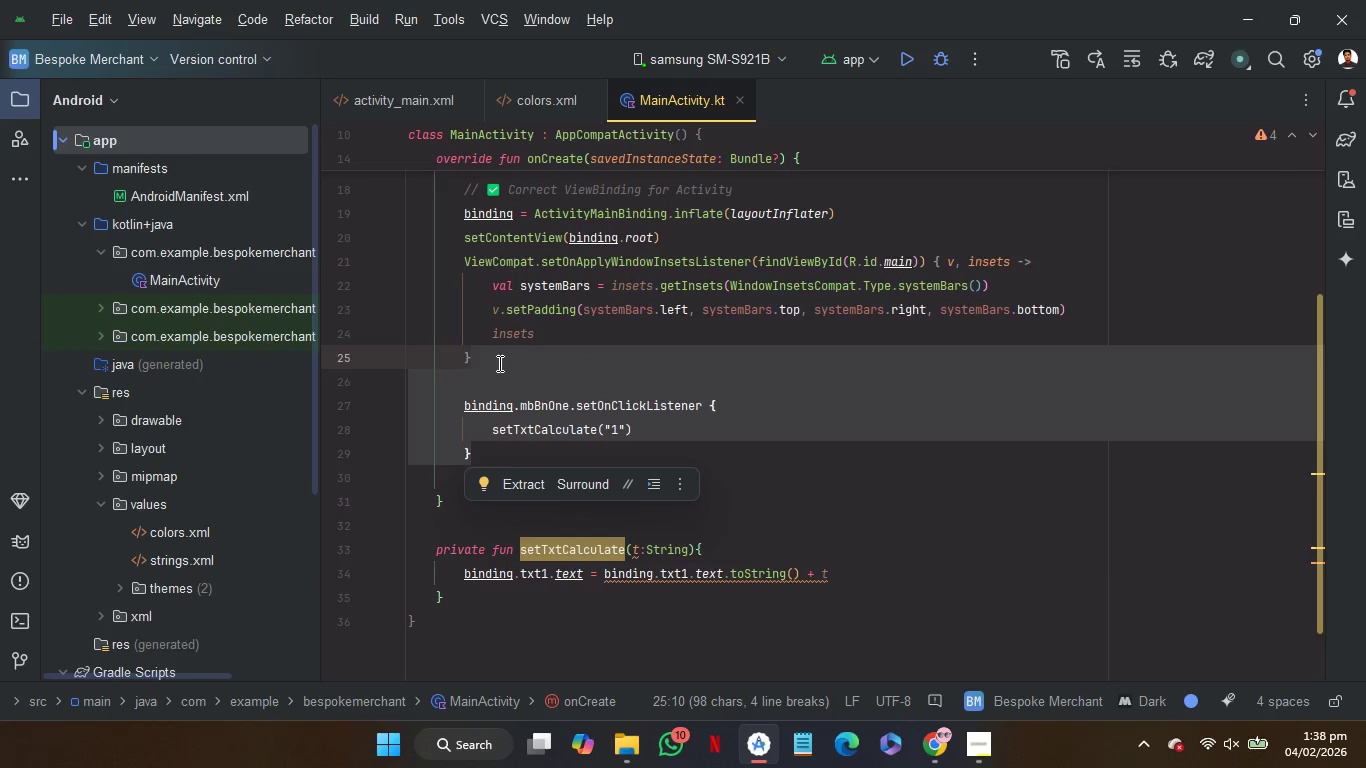 
key(Control+C)
 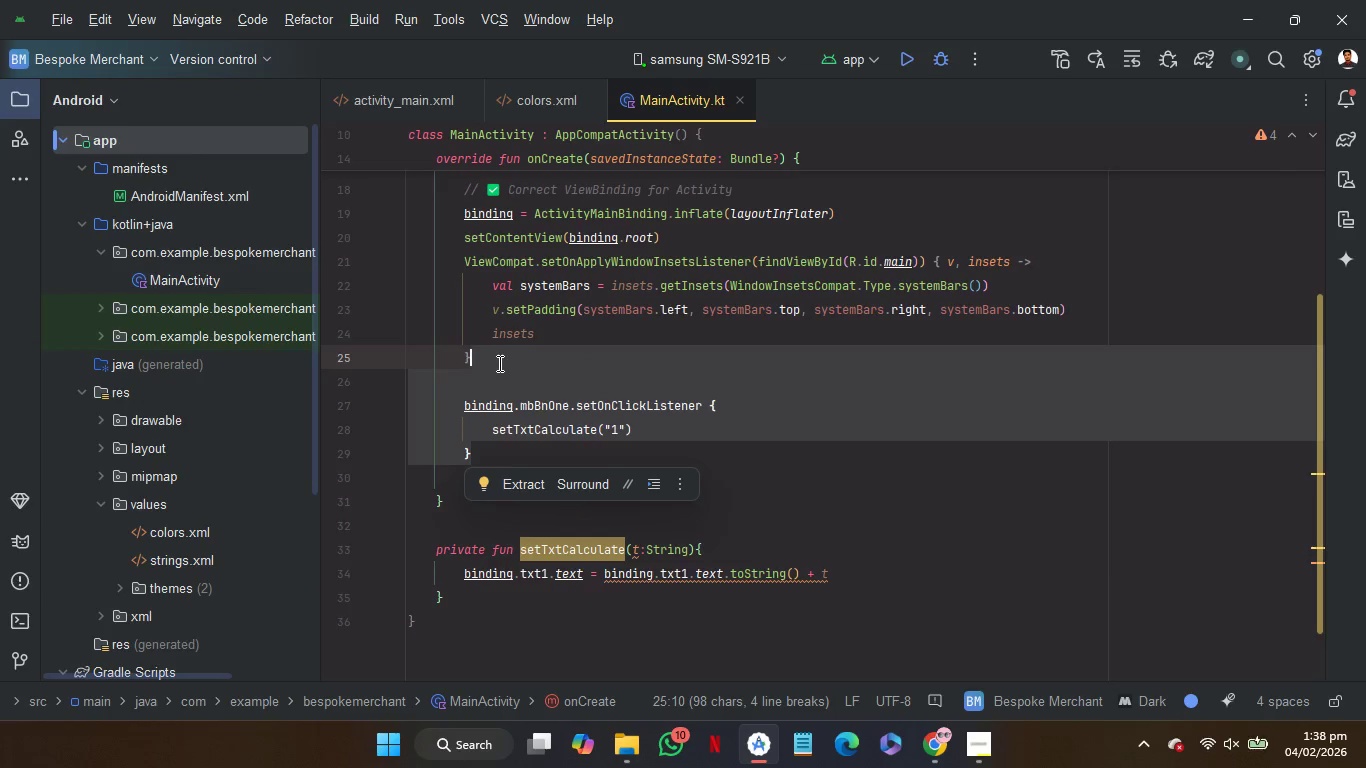 
key(Control+C)
 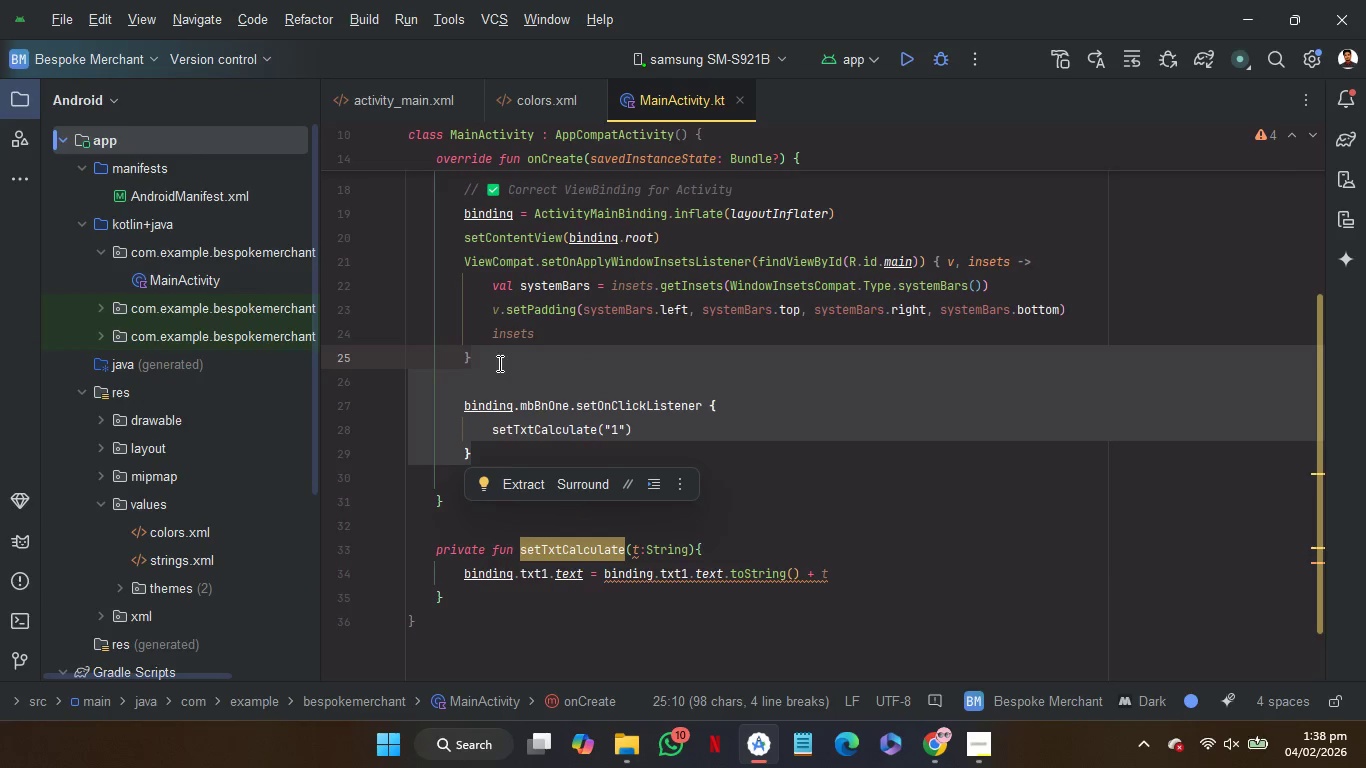 
key(Control+C)
 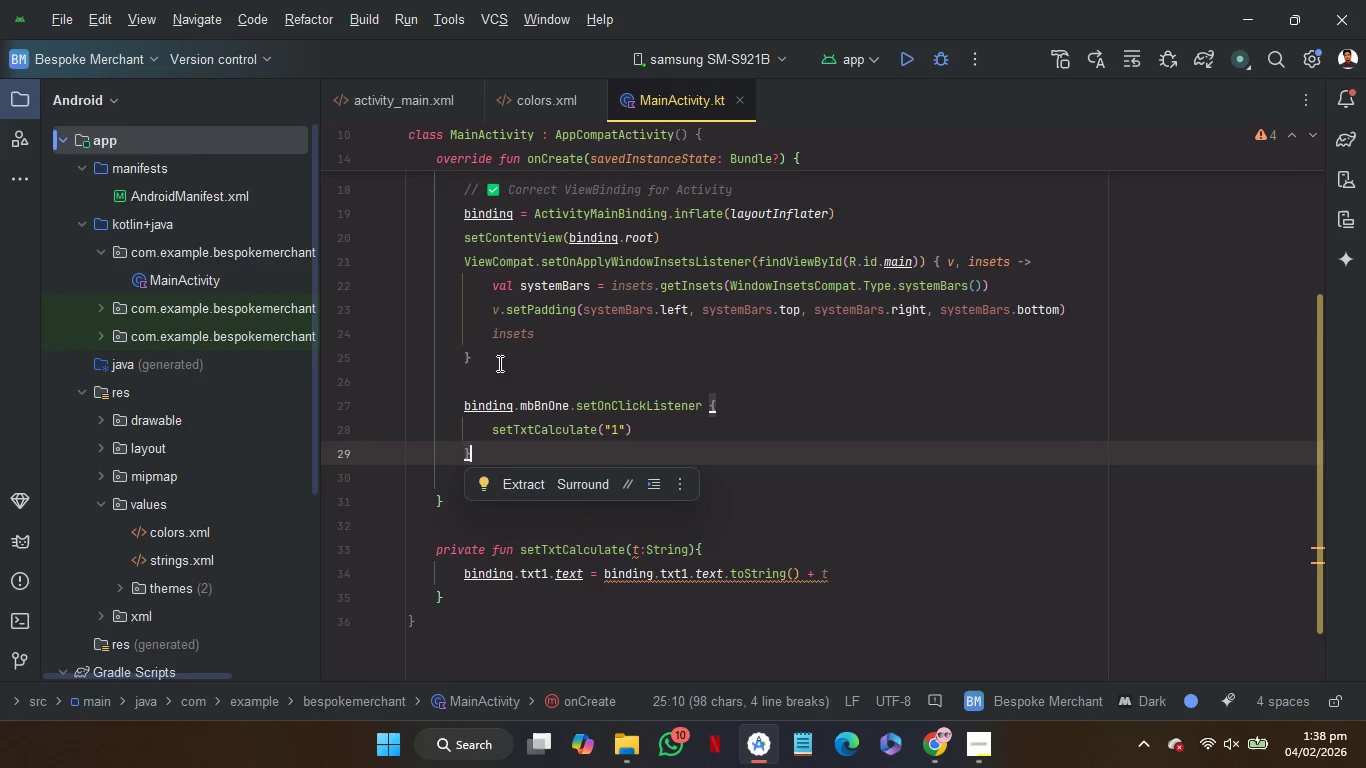 
key(ArrowRight)
 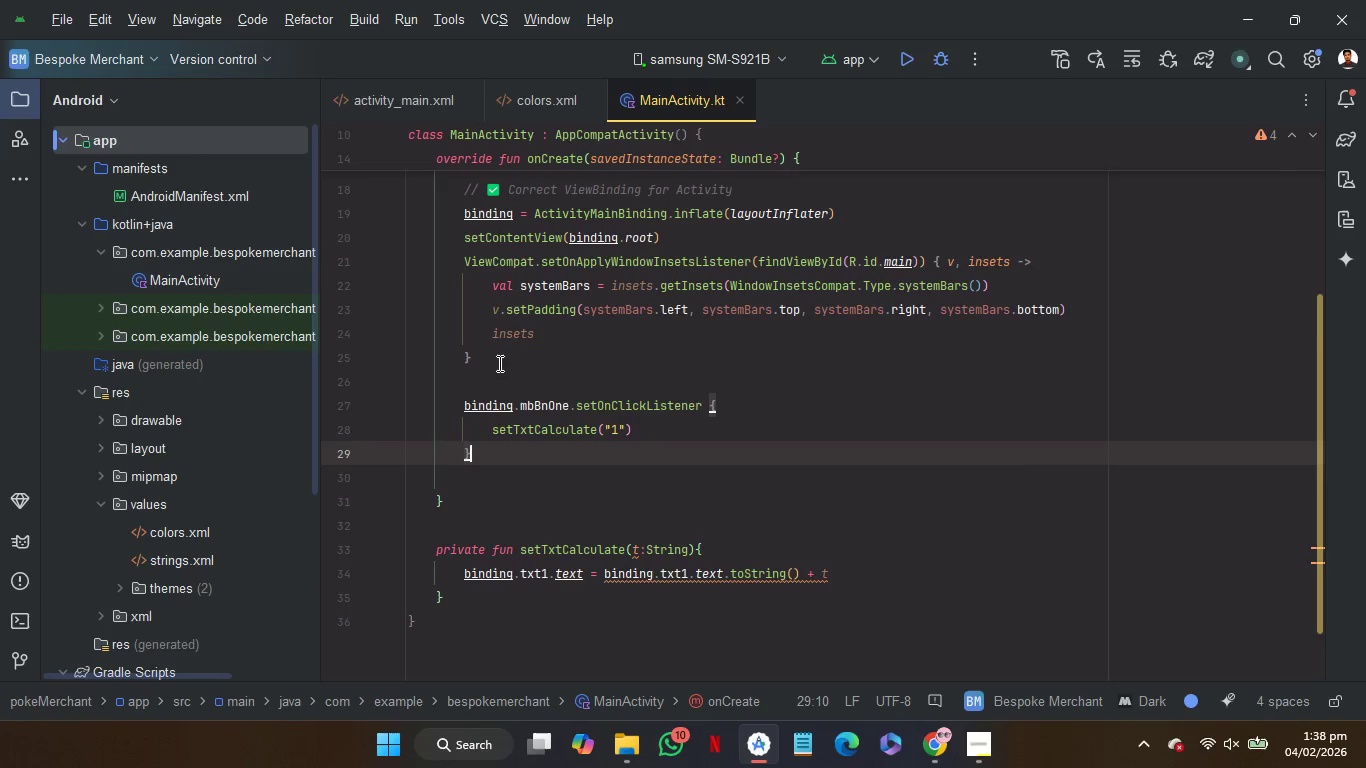 
key(Control+V)
 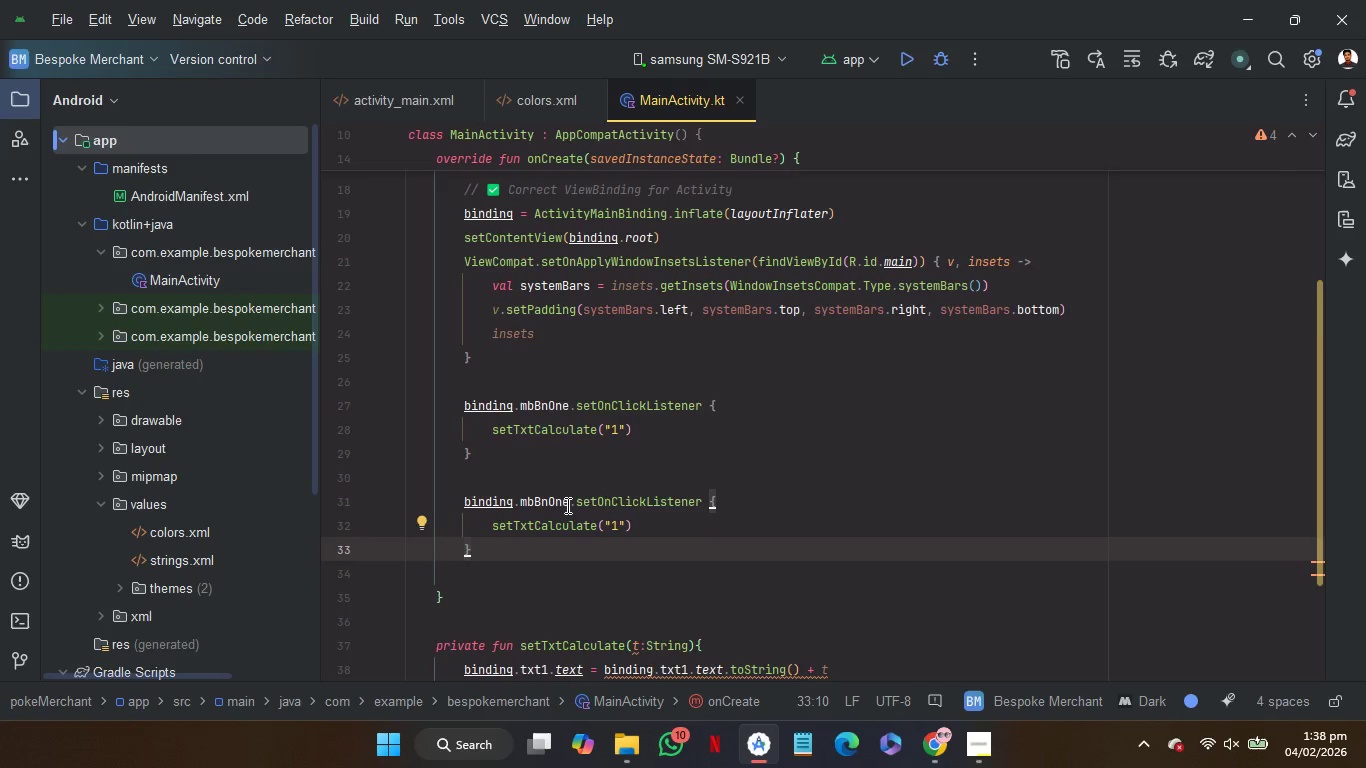 
left_click([564, 506])
 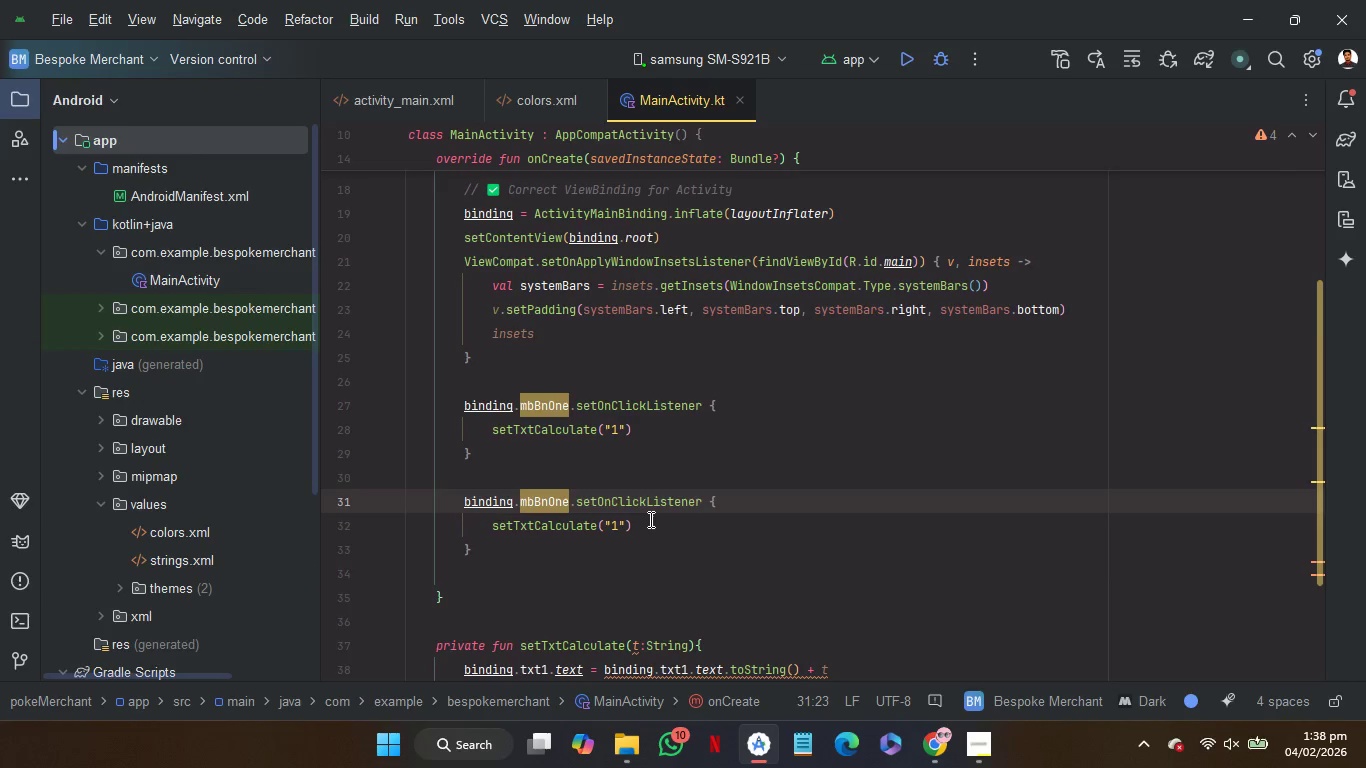 
key(ArrowRight)
 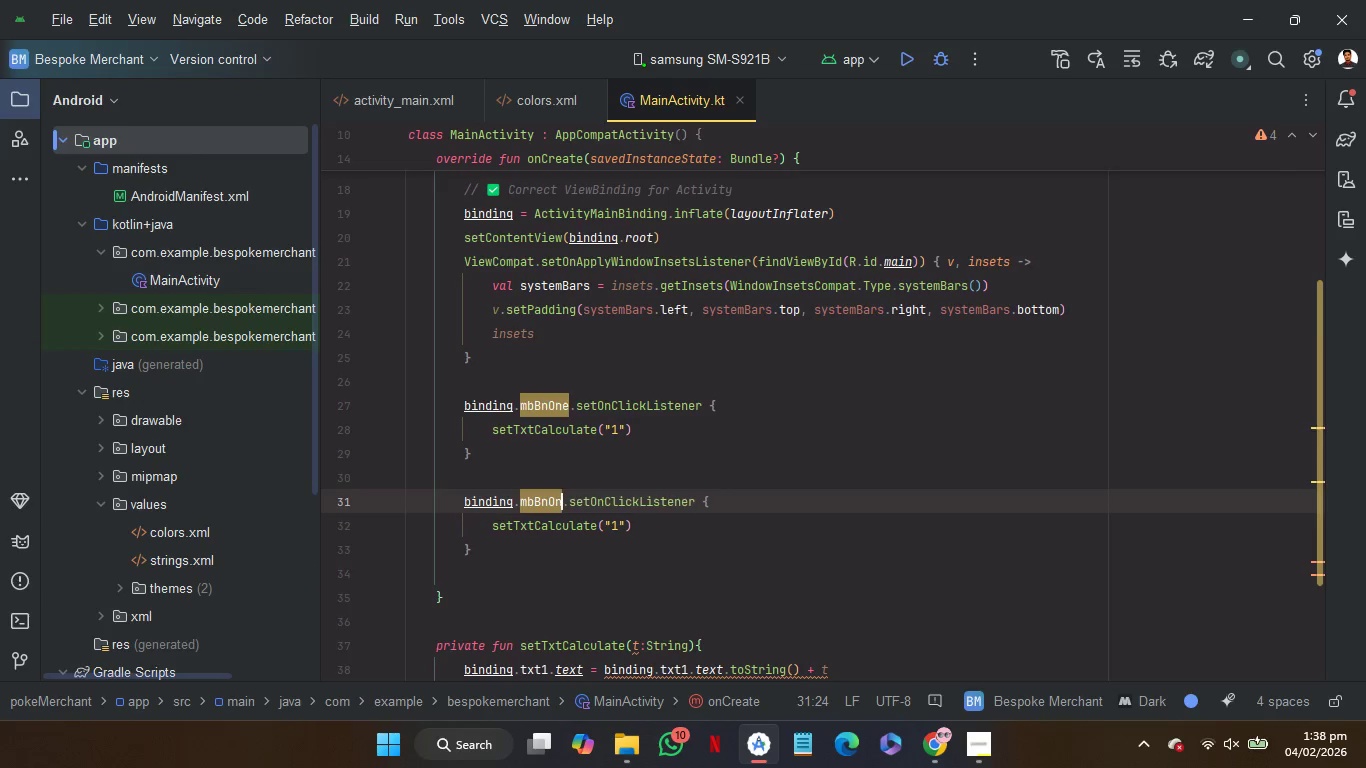 
key(Backspace)
 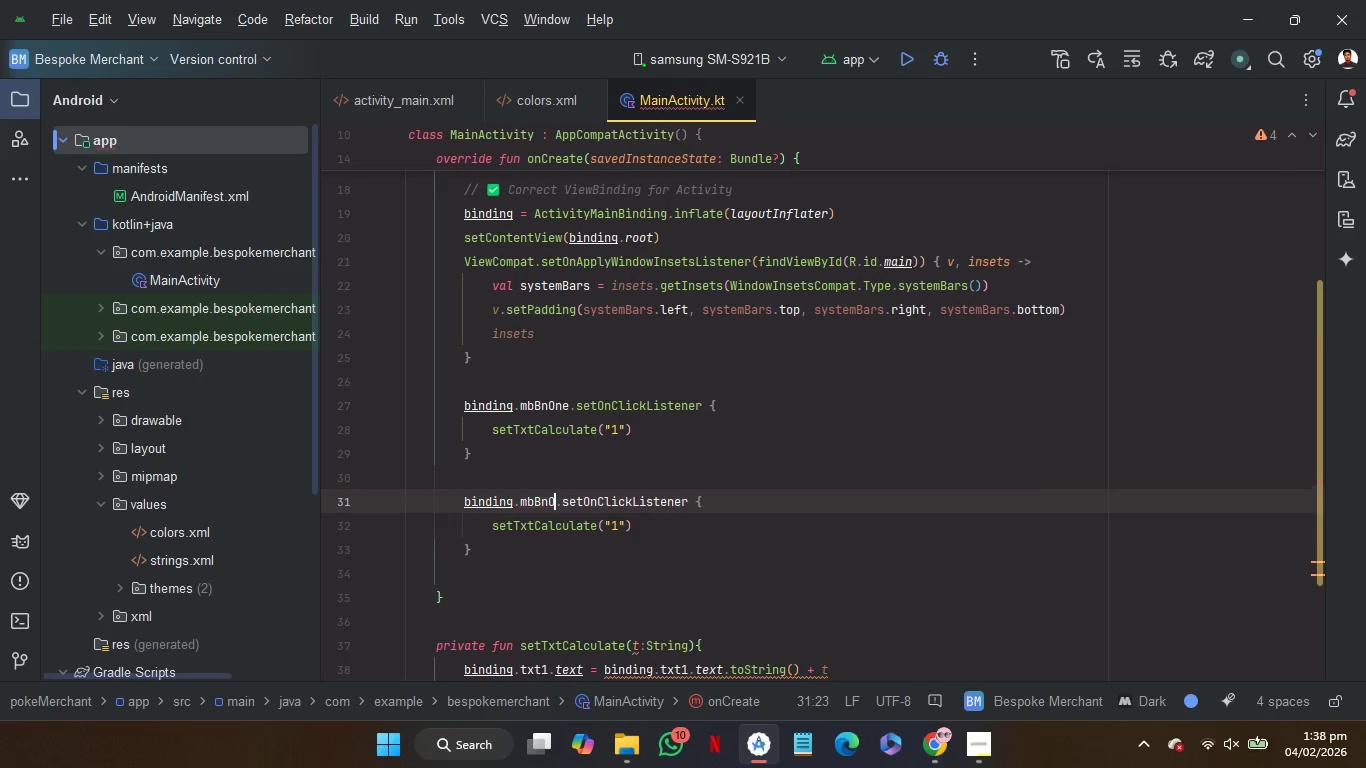 
key(Backspace)
 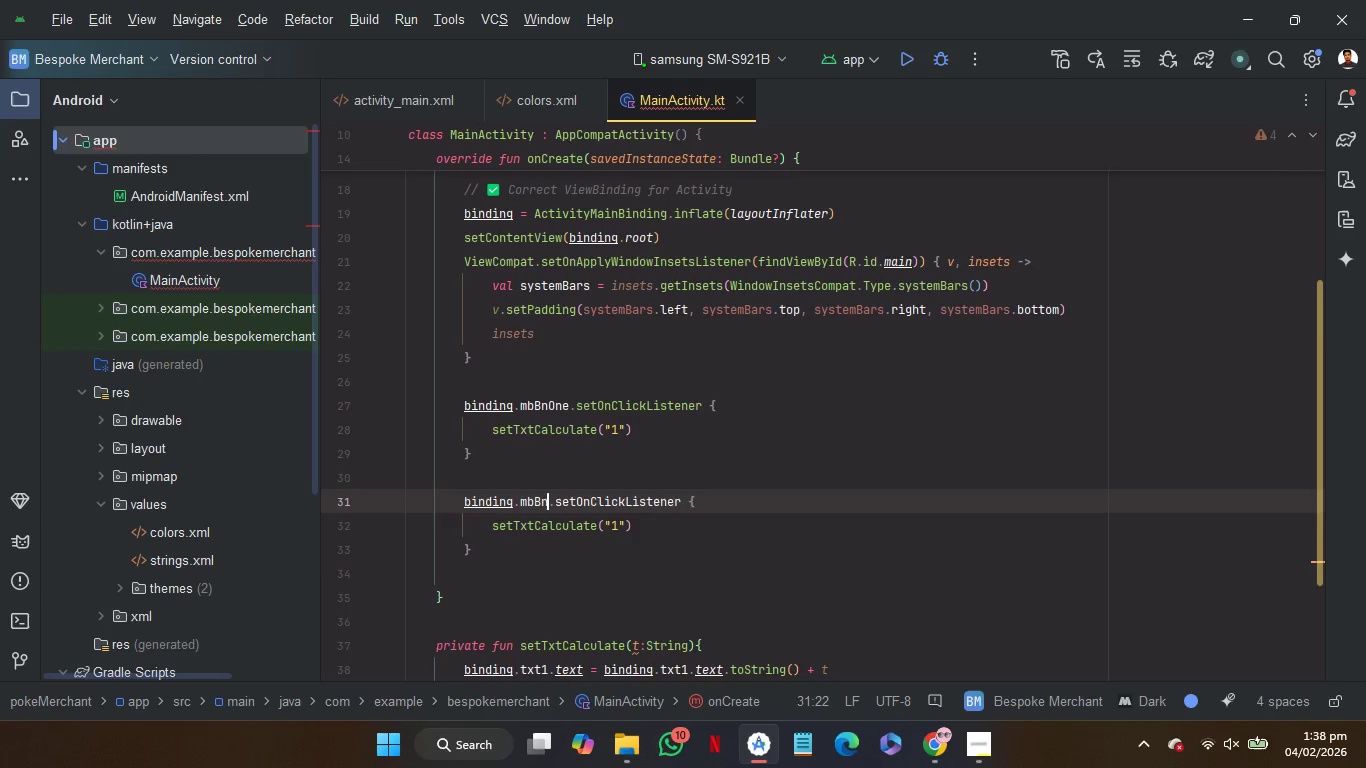 
key(Backspace)
 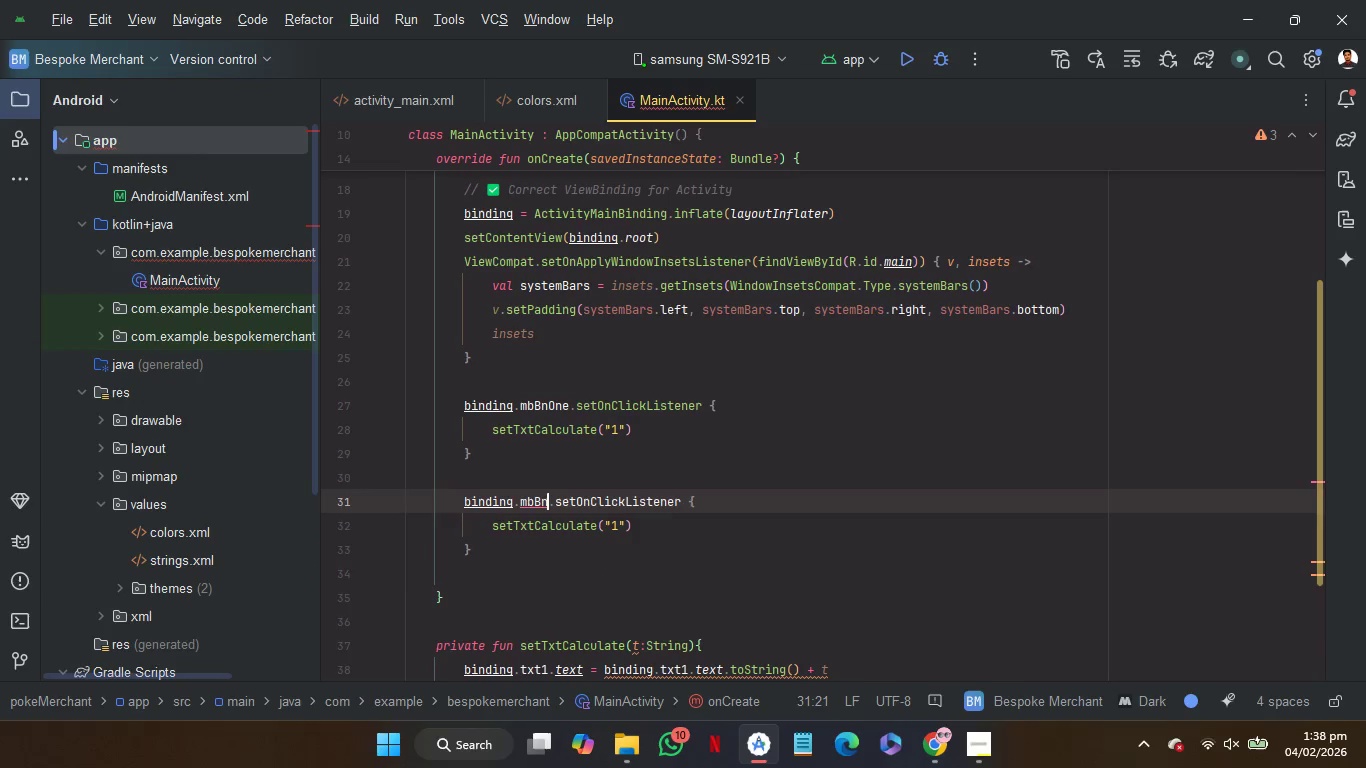 
key(Shift+T)
 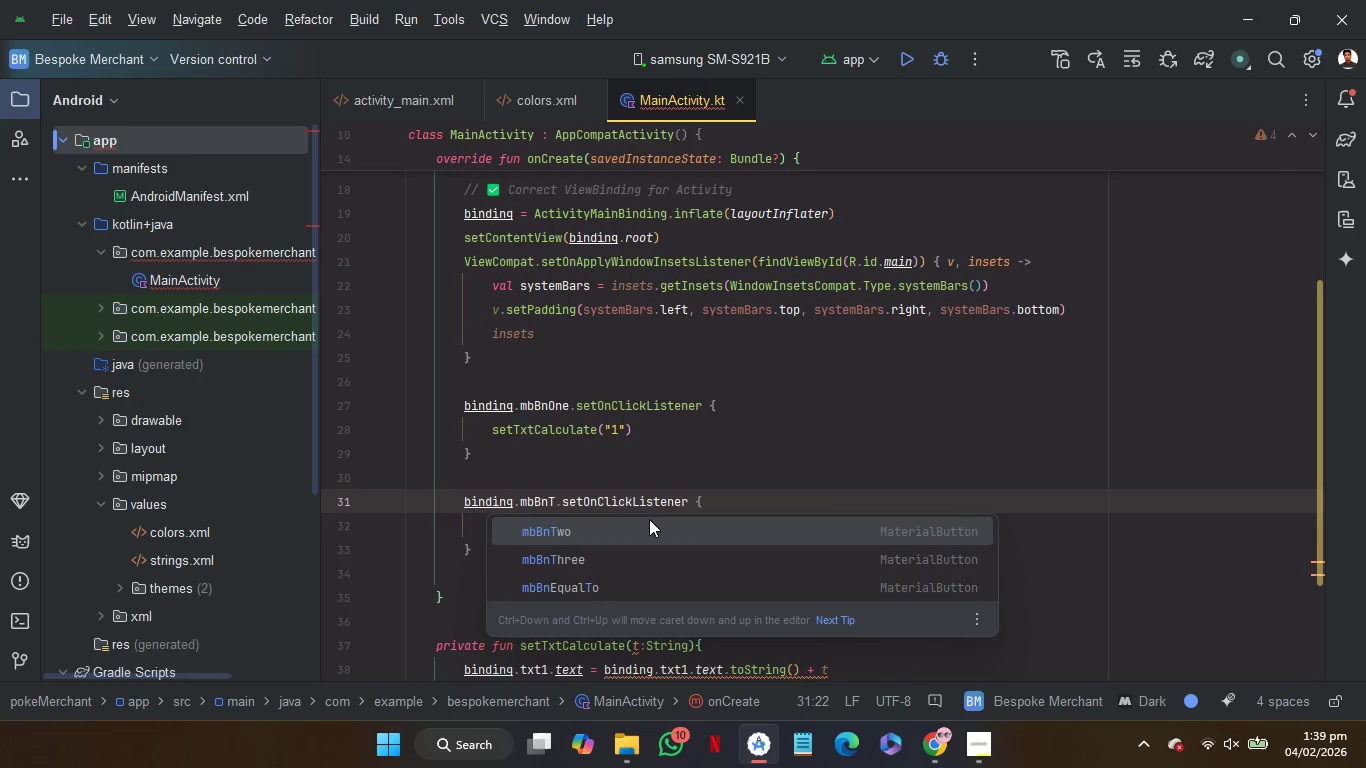 
key(Enter)
 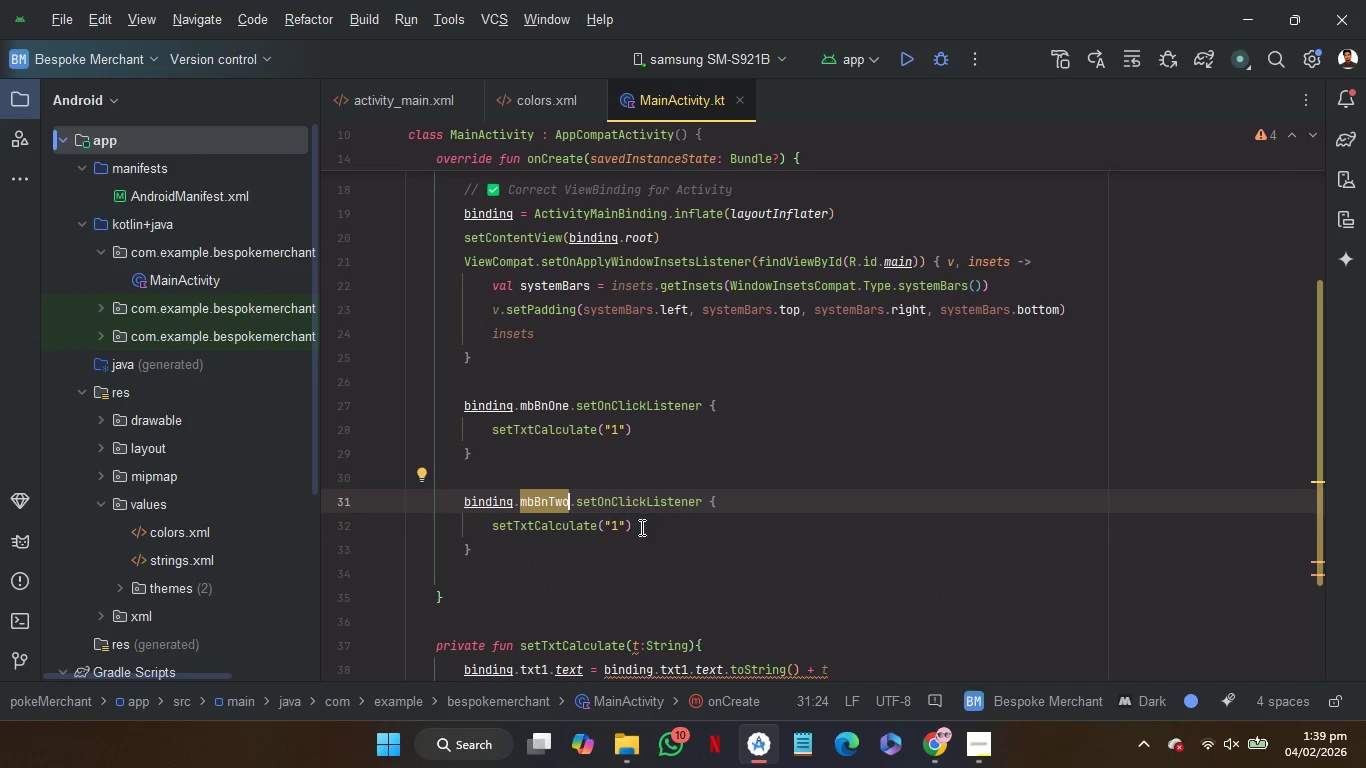 
left_click([640, 527])
 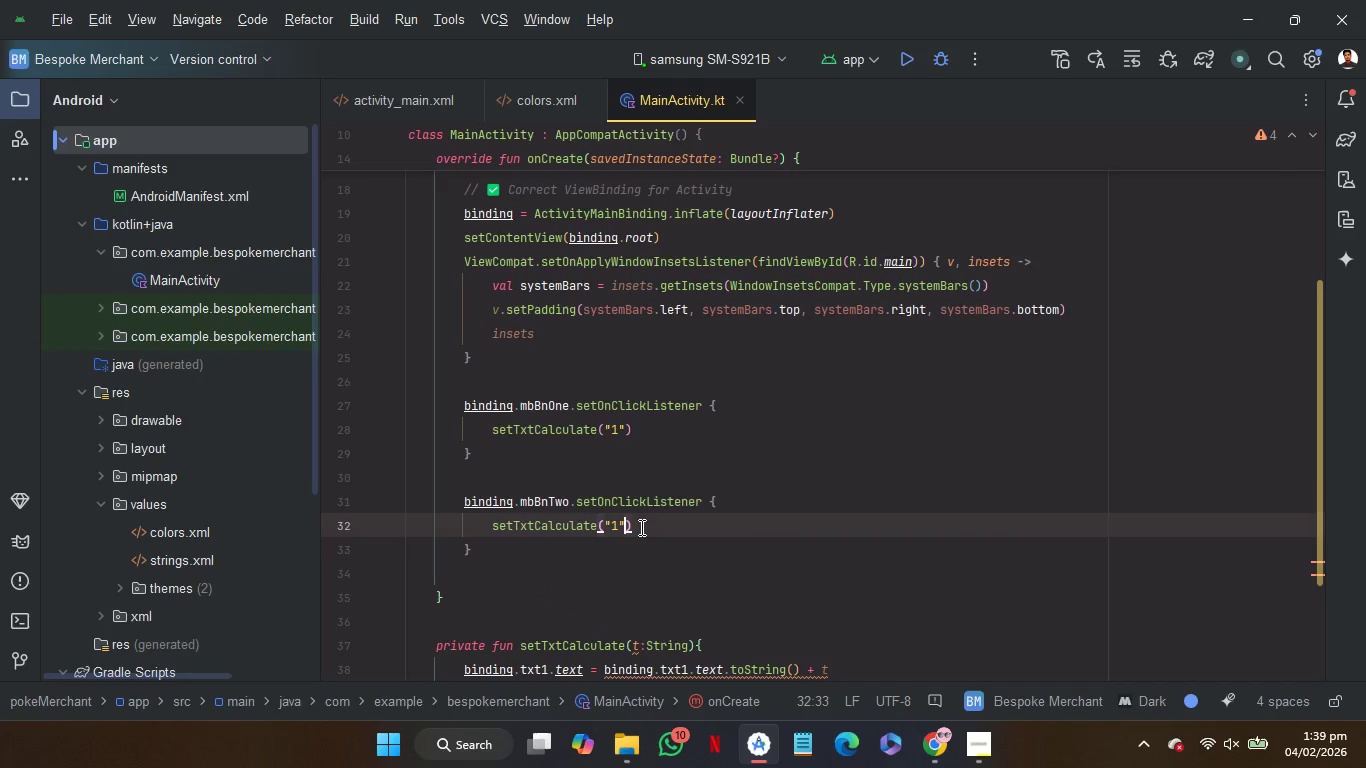 
key(ArrowLeft)
 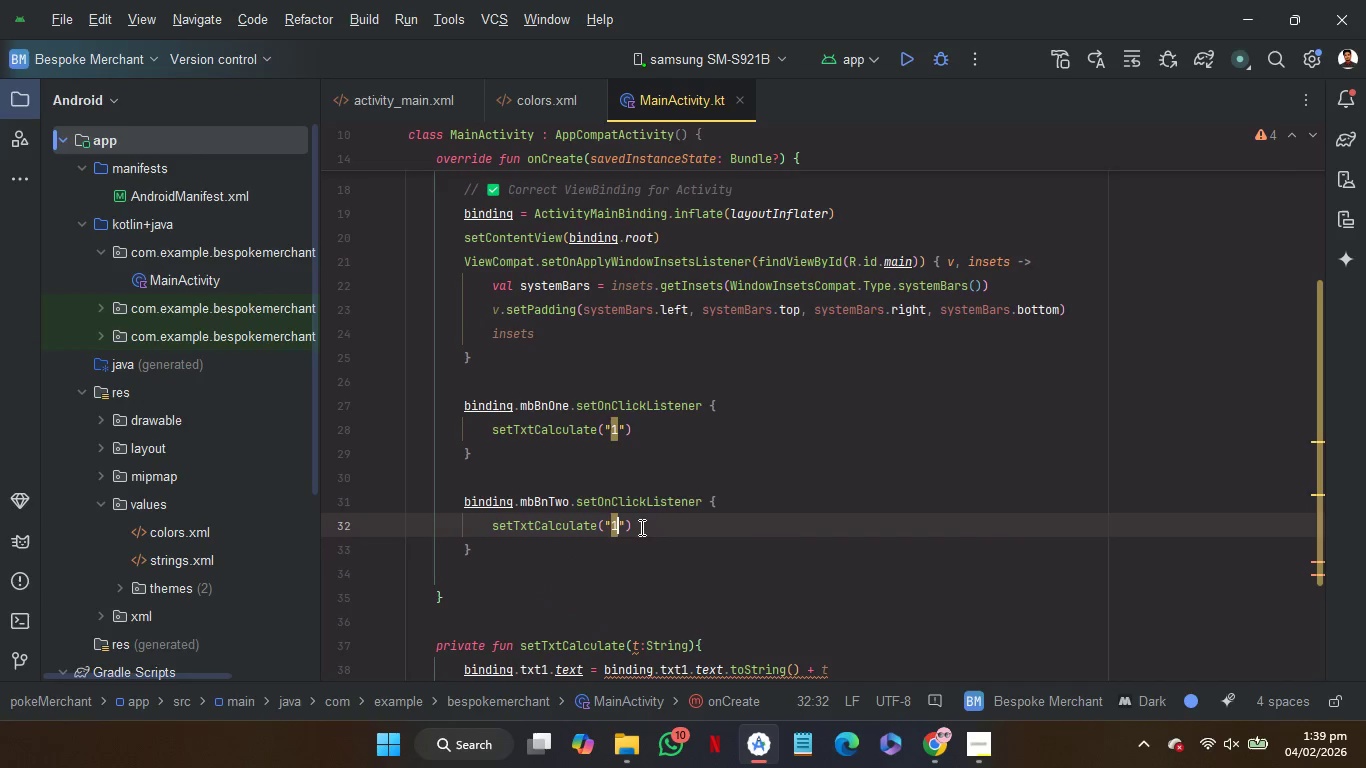 
key(ArrowLeft)
 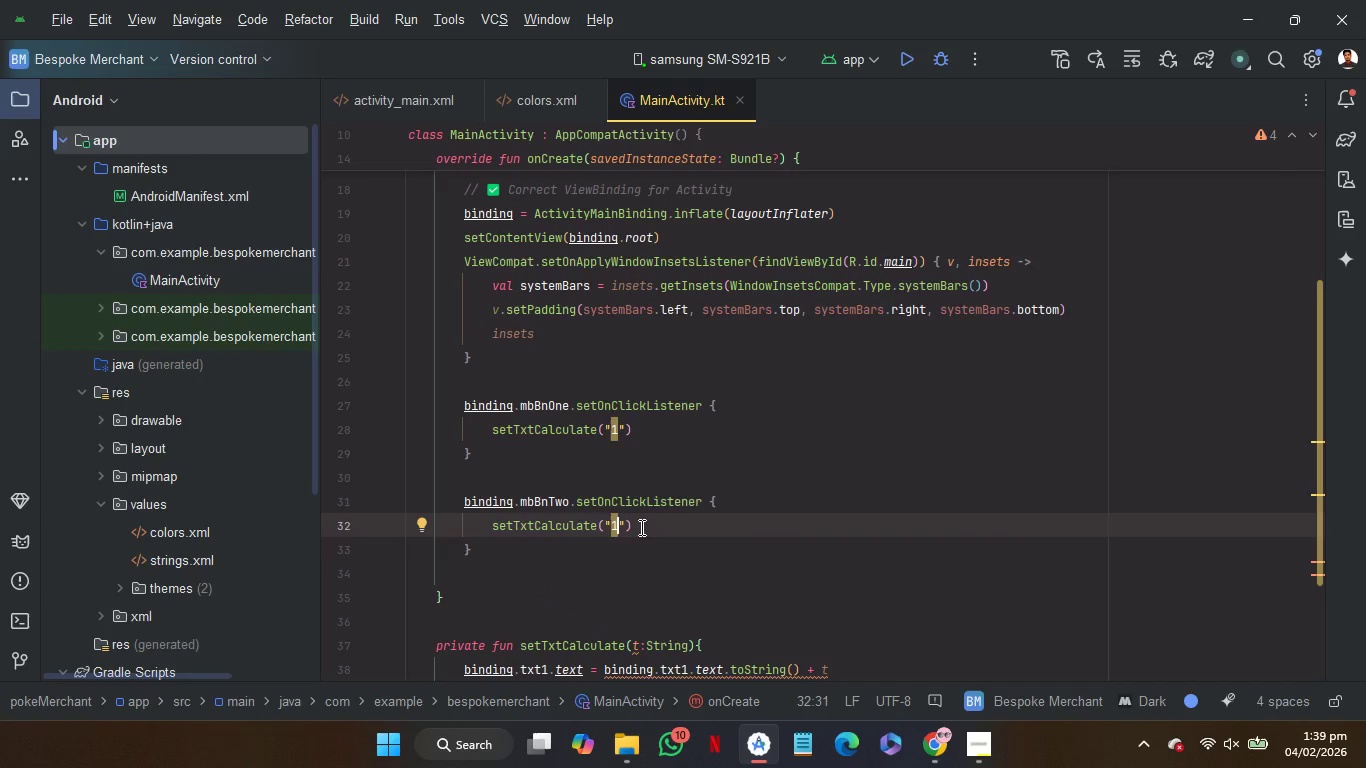 
key(Backspace)
 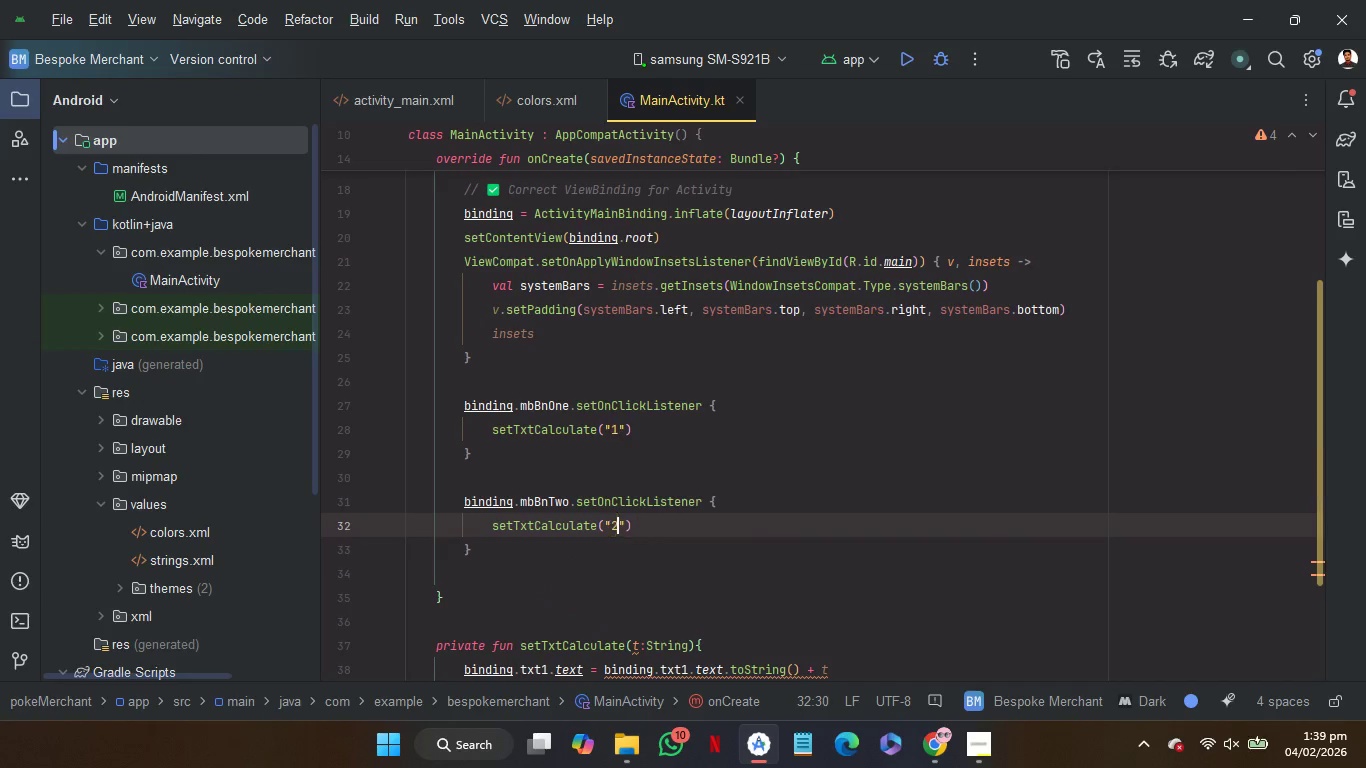 
key(2)
 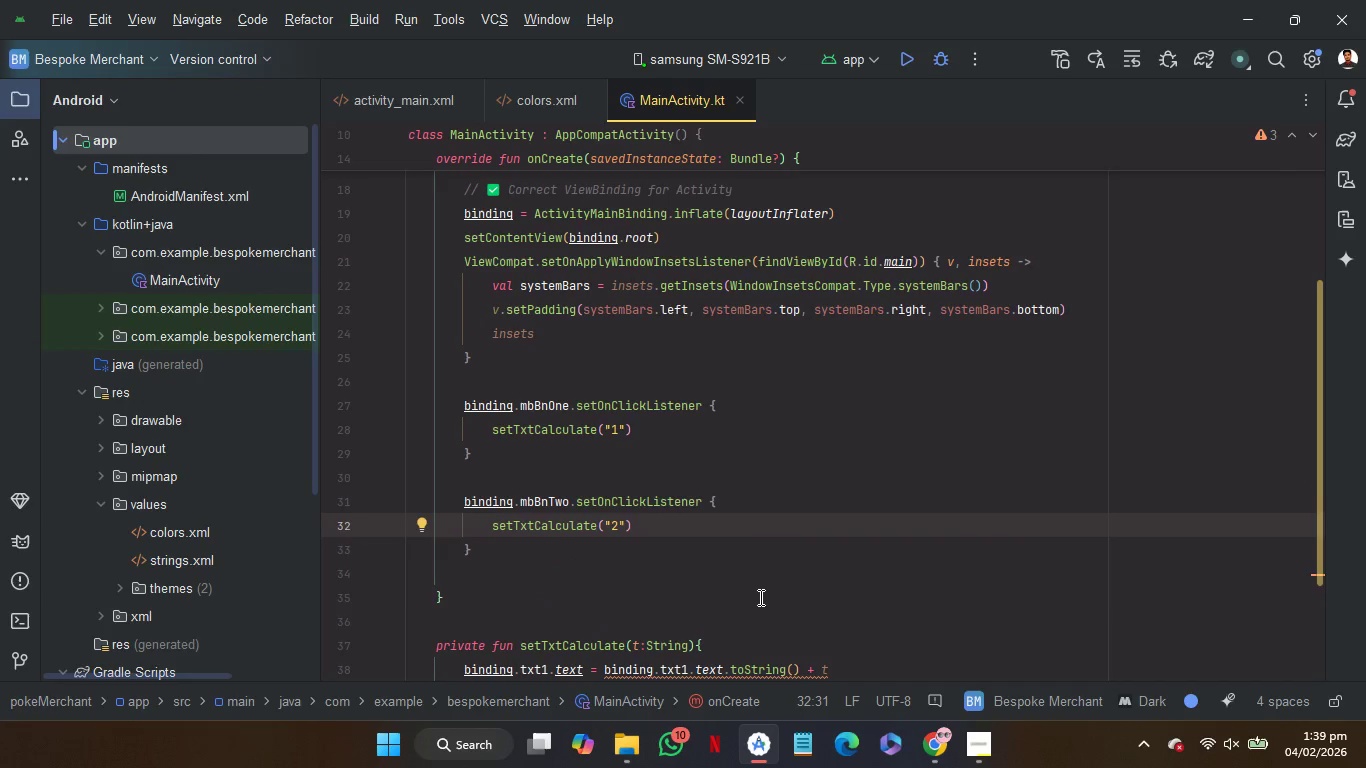 
left_click([759, 597])
 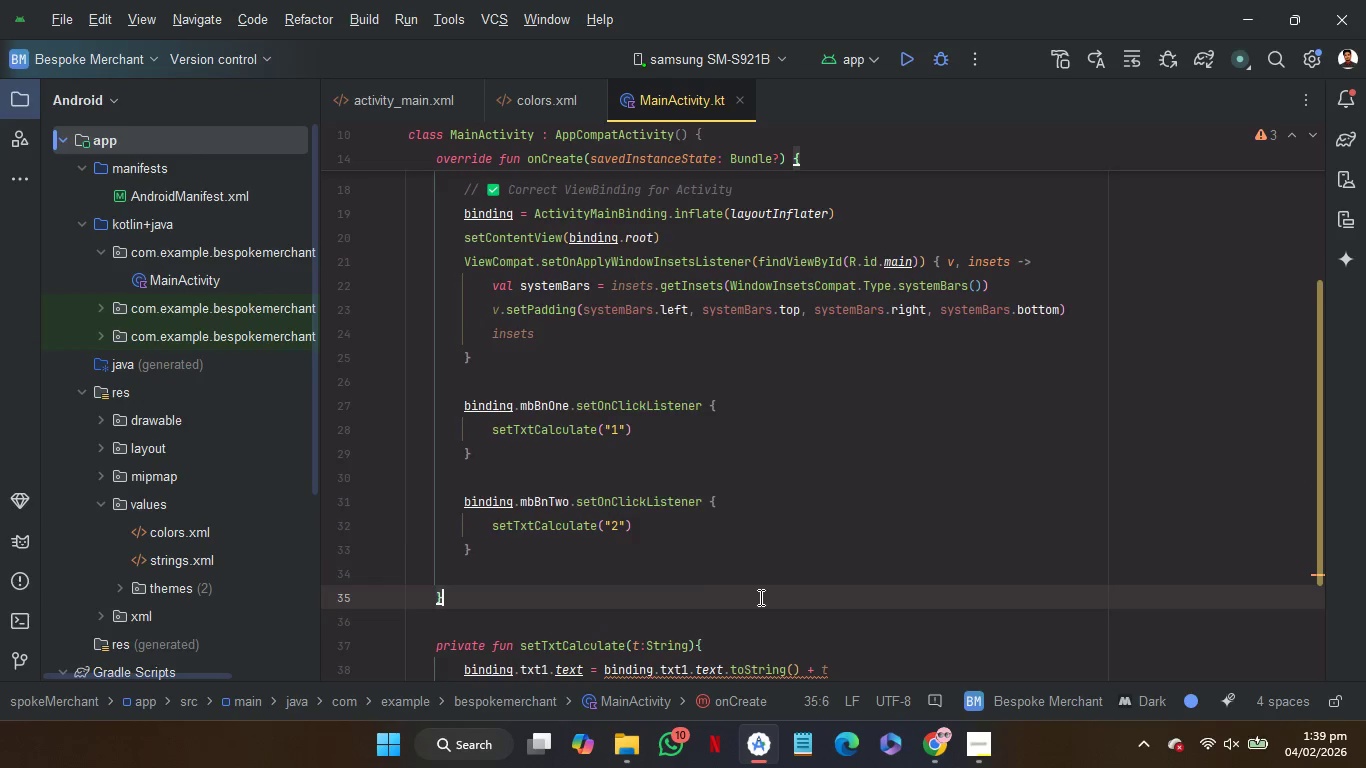 
scroll: coordinate [759, 597], scroll_direction: down, amount: 1.0
 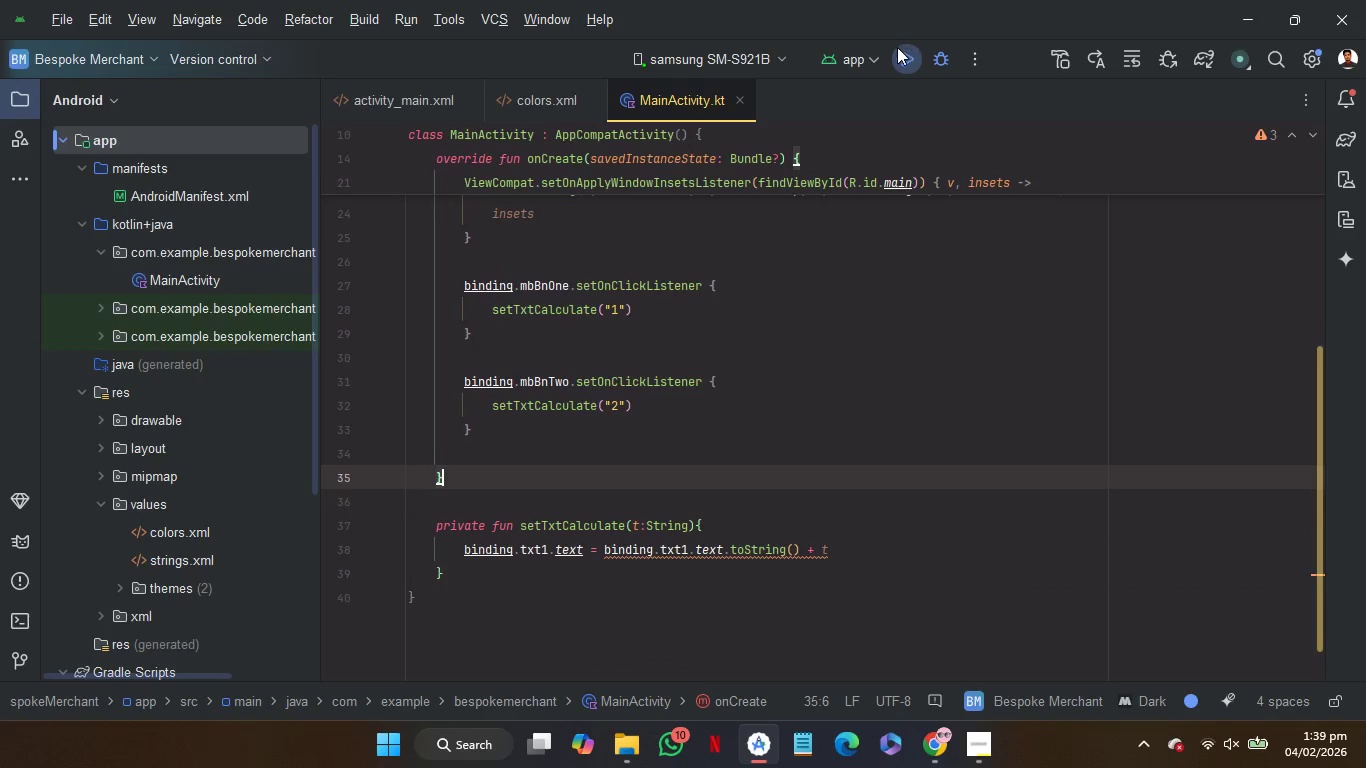 
left_click([904, 60])
 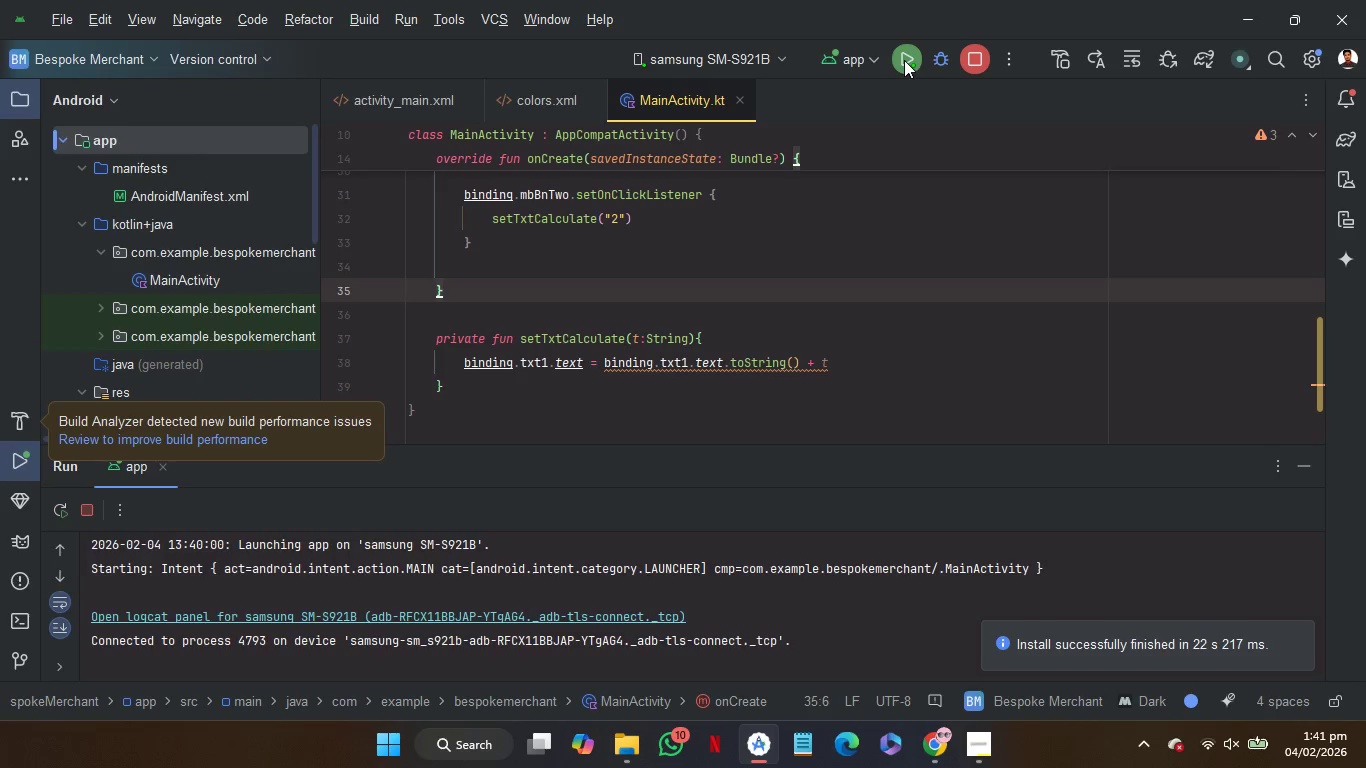 
wait(163.11)
 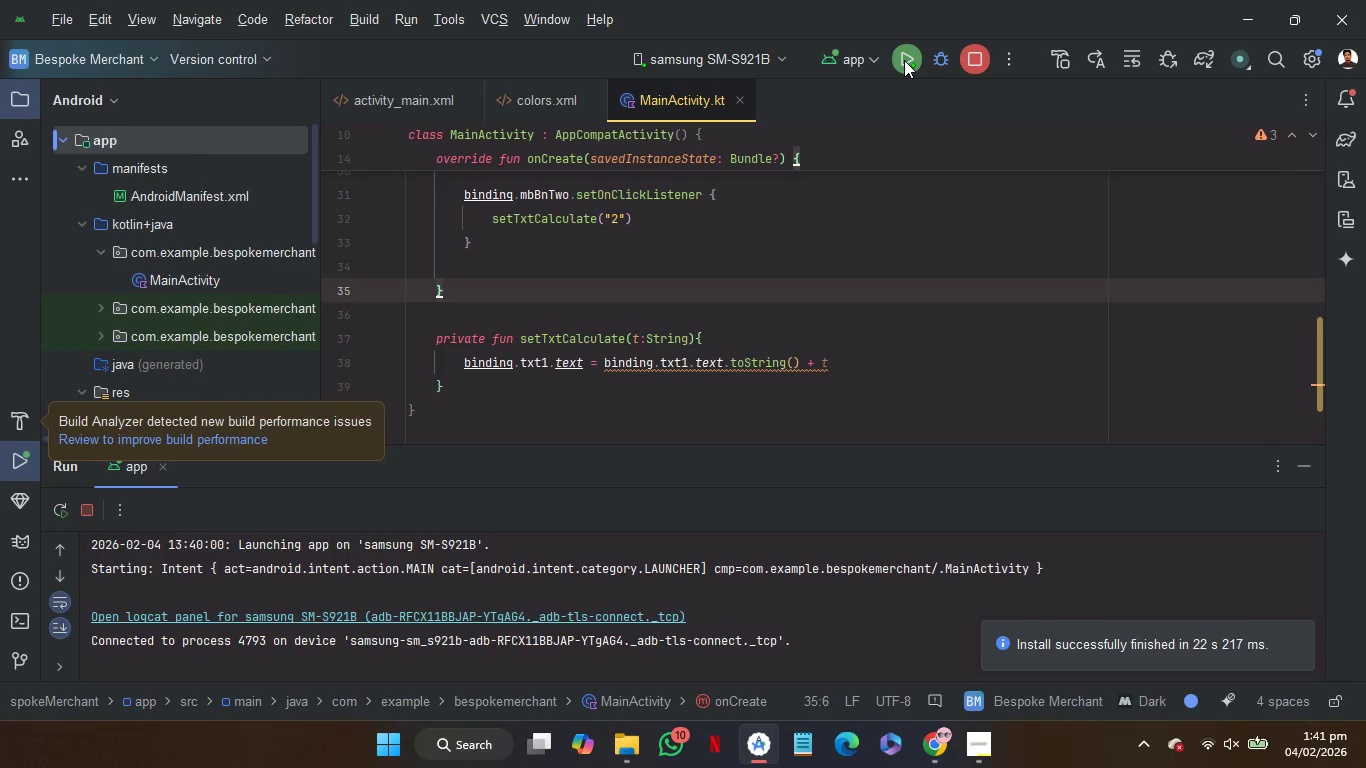 
left_click([897, 57])
 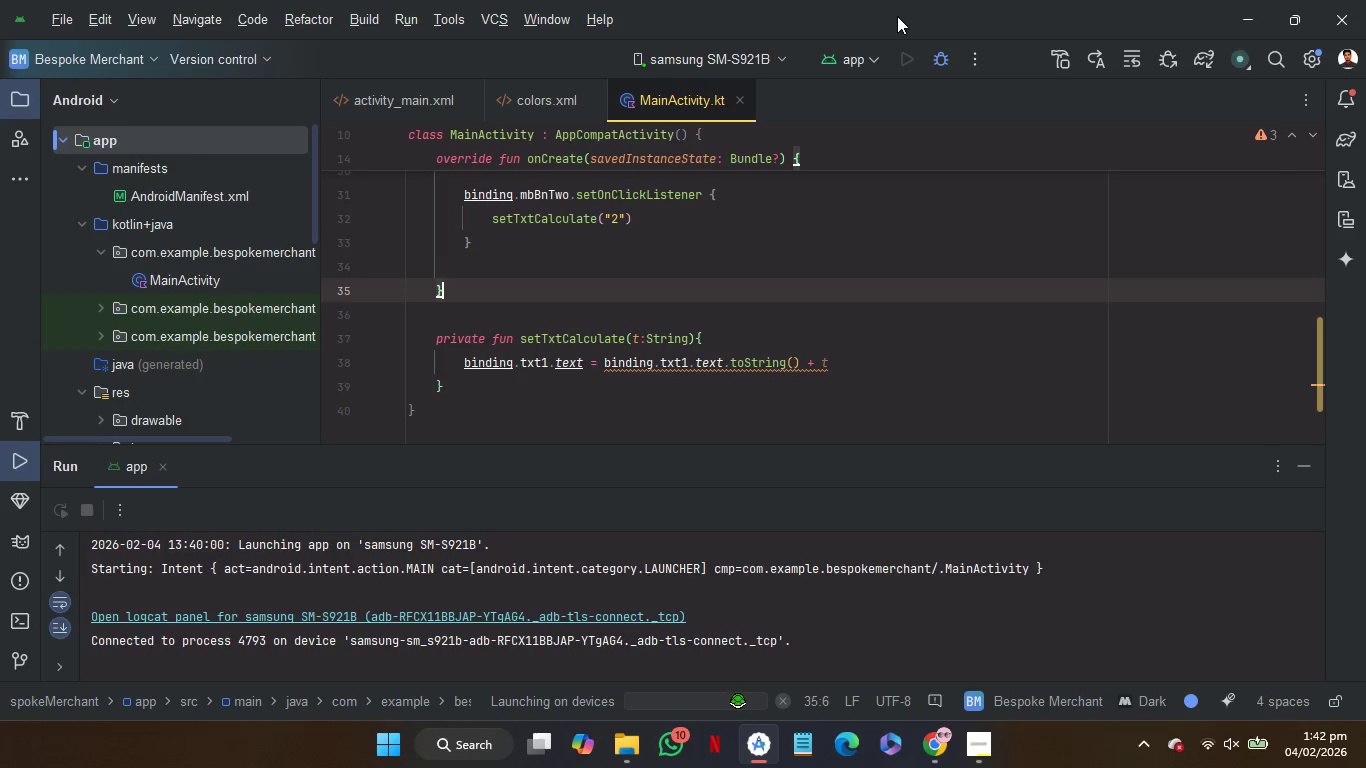 
wait(13.83)
 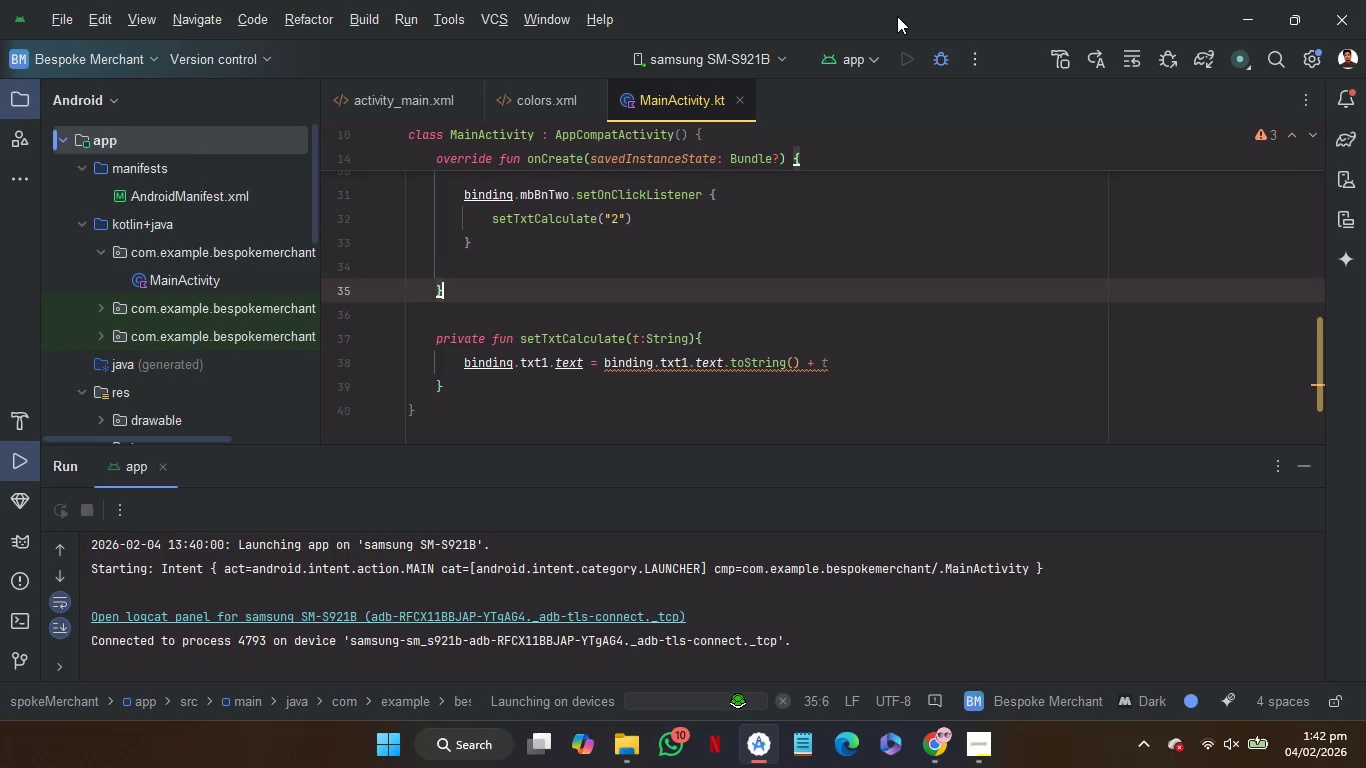 
left_click([1339, 163])
 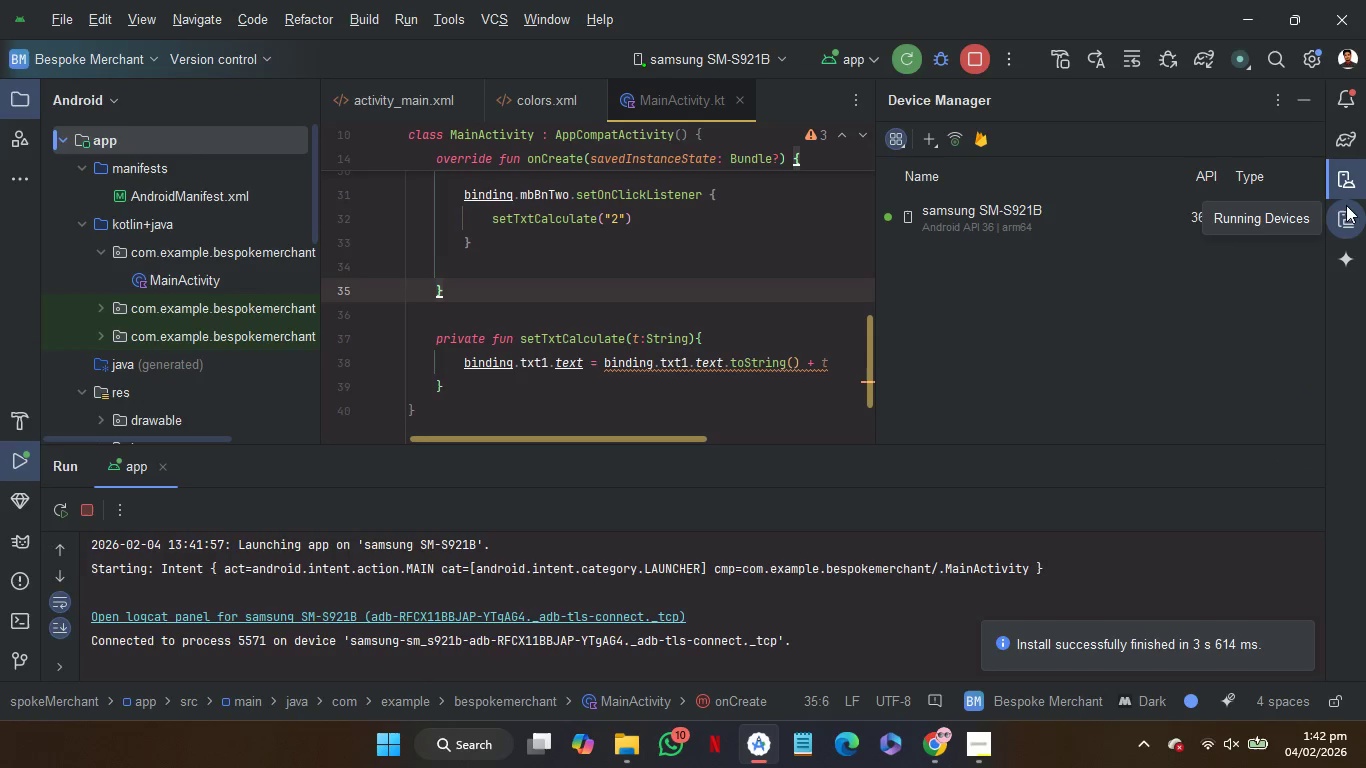 
left_click([1346, 208])
 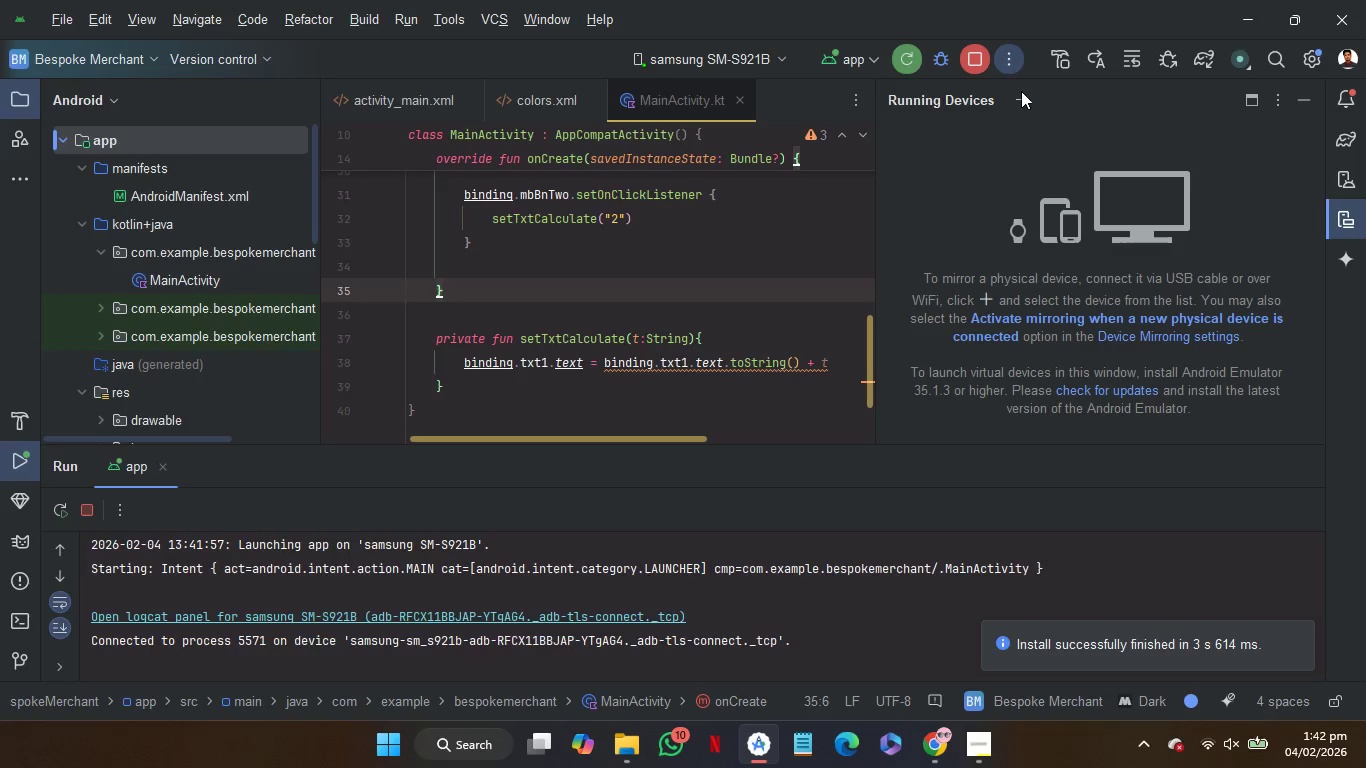 
left_click([1023, 89])
 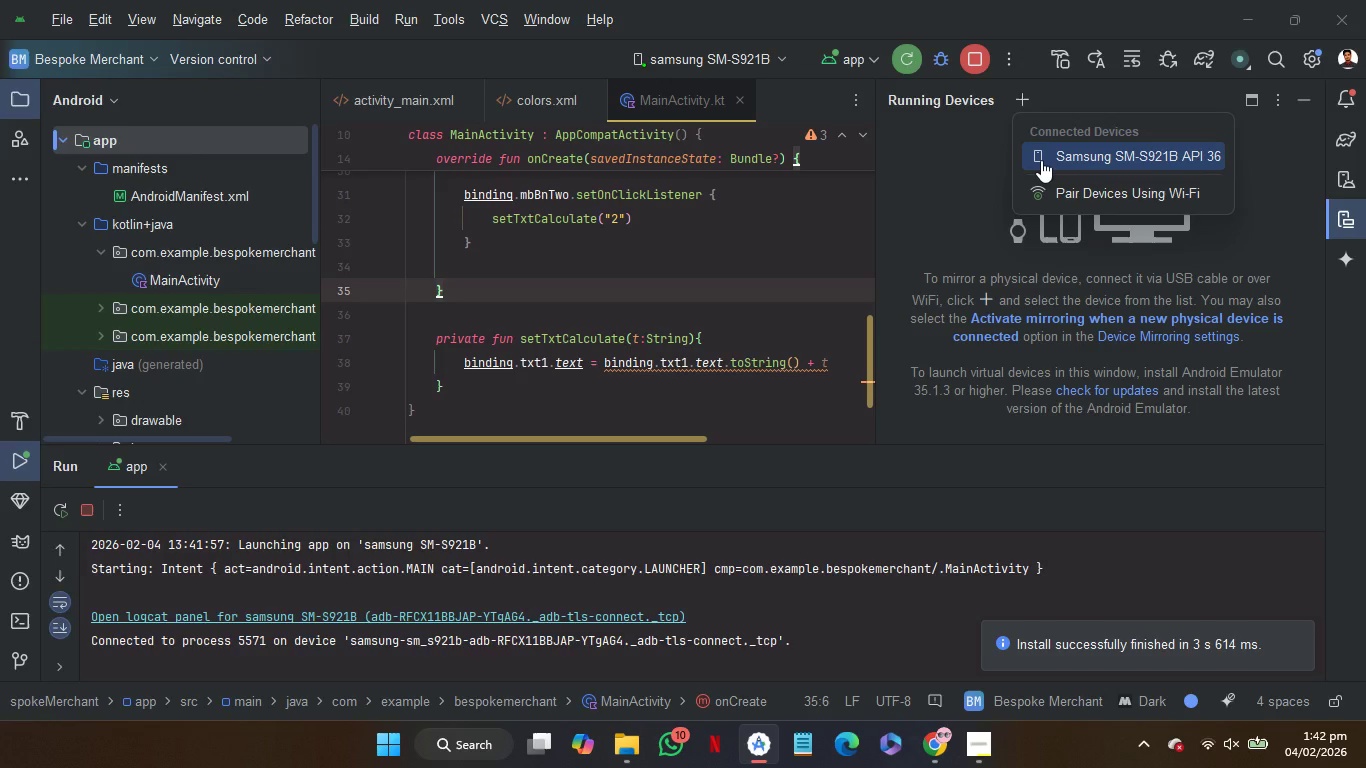 
left_click([1041, 160])
 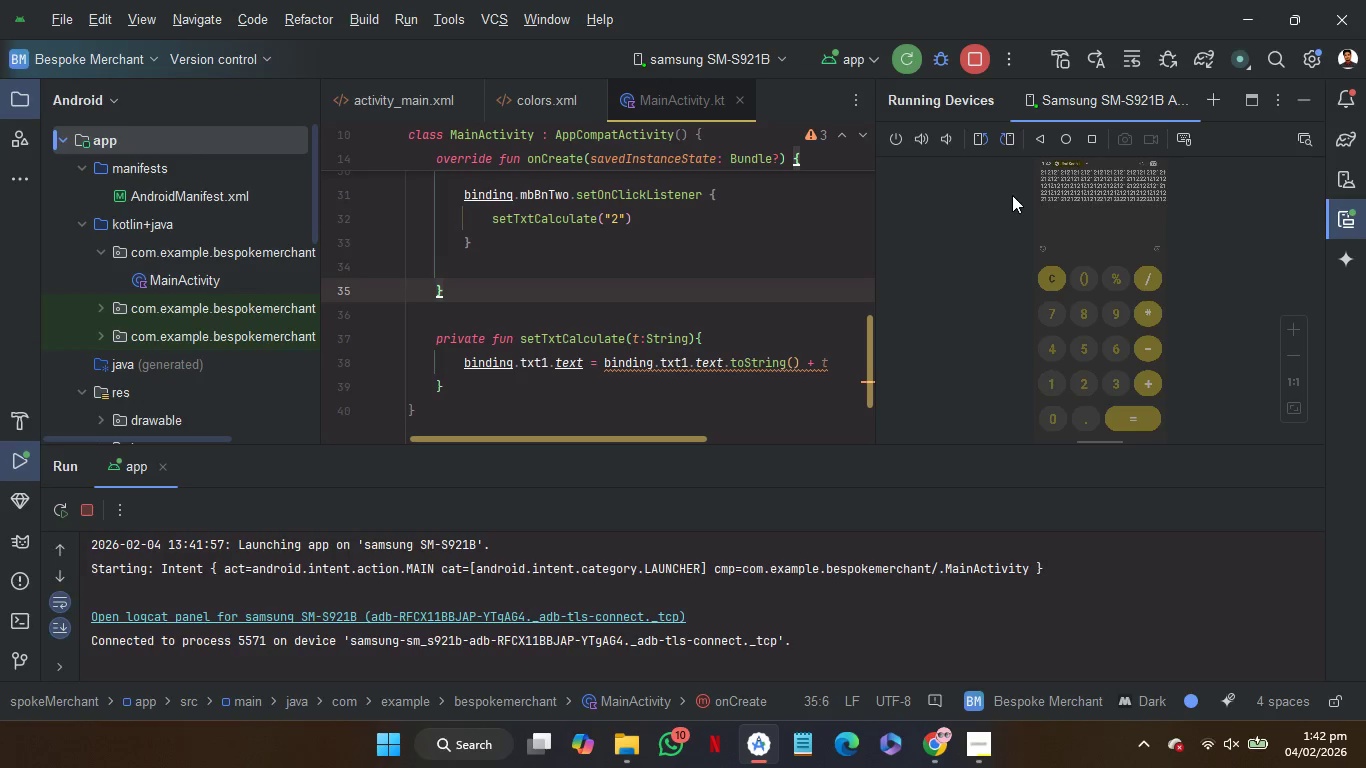 
wait(42.11)
 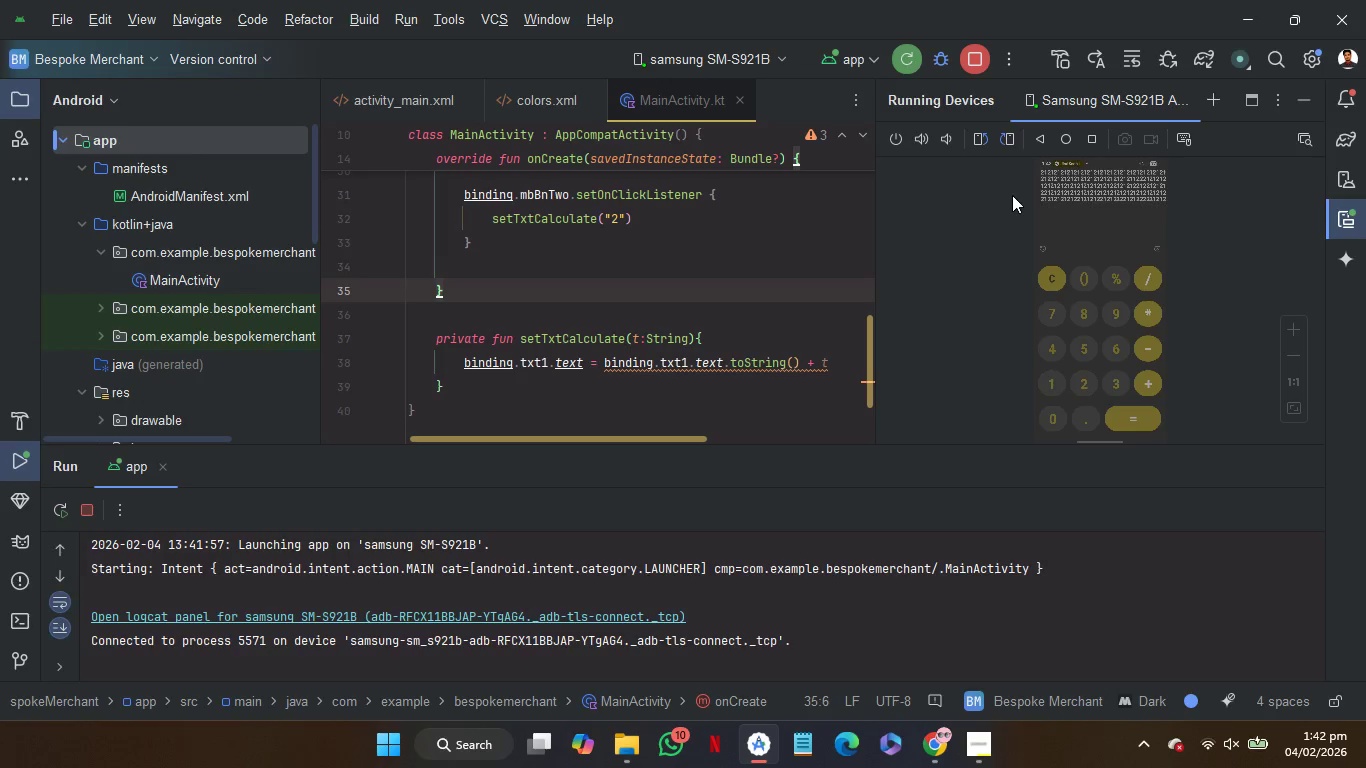 
left_click([1351, 224])
 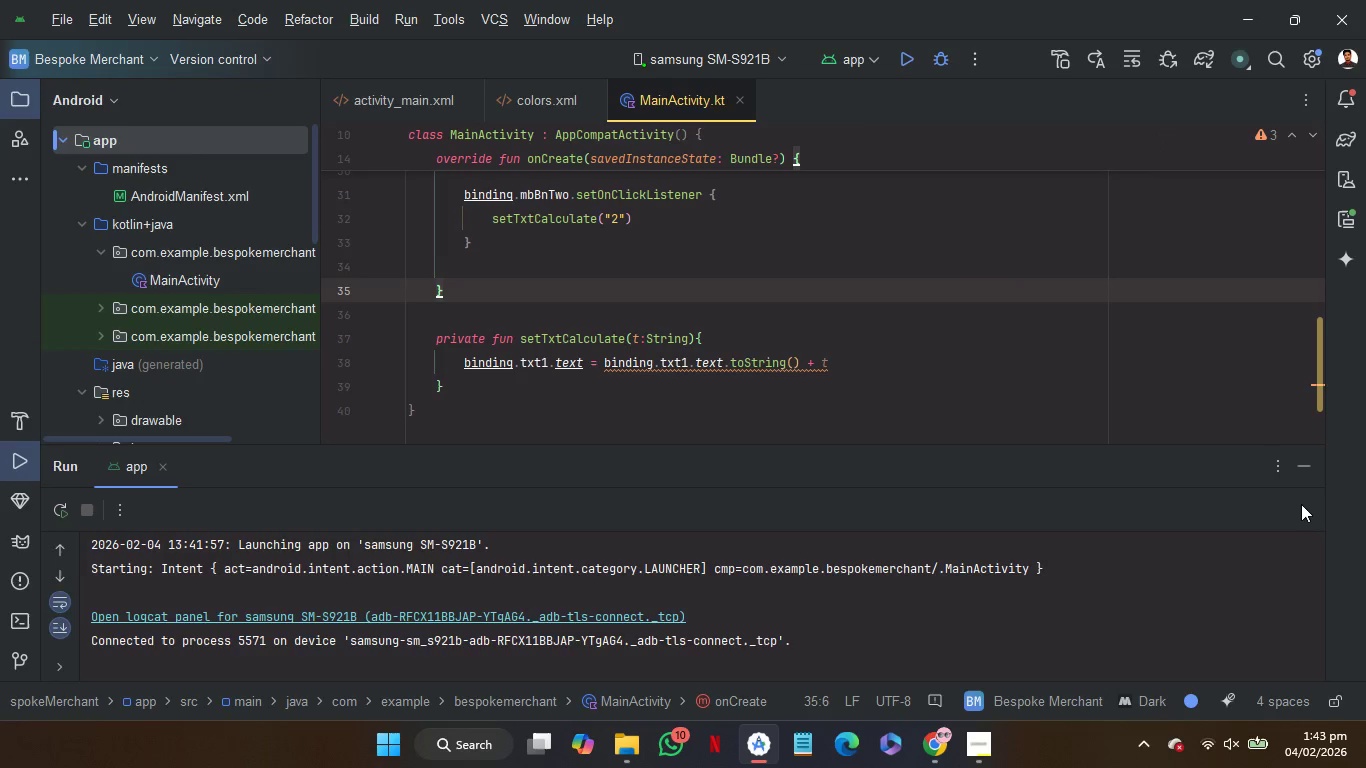 
wait(5.36)
 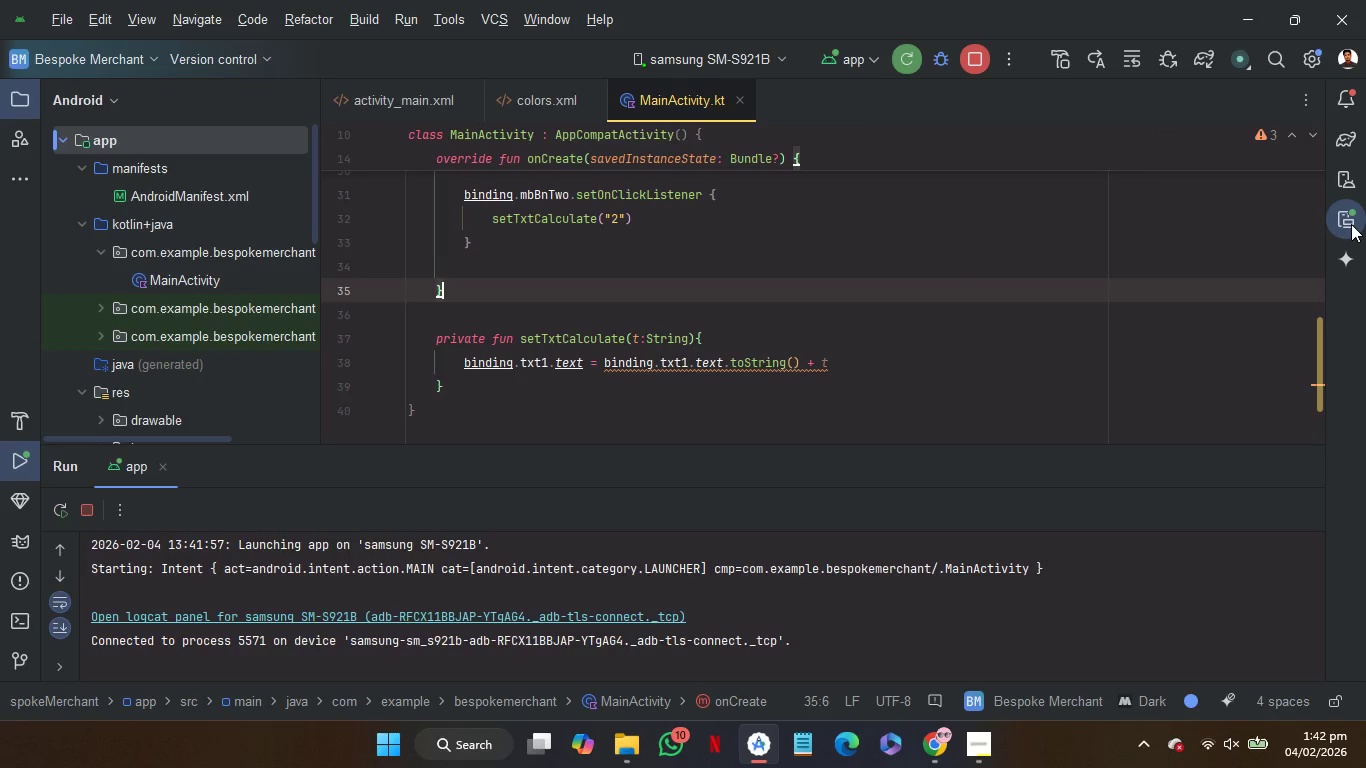 
left_click([1303, 463])
 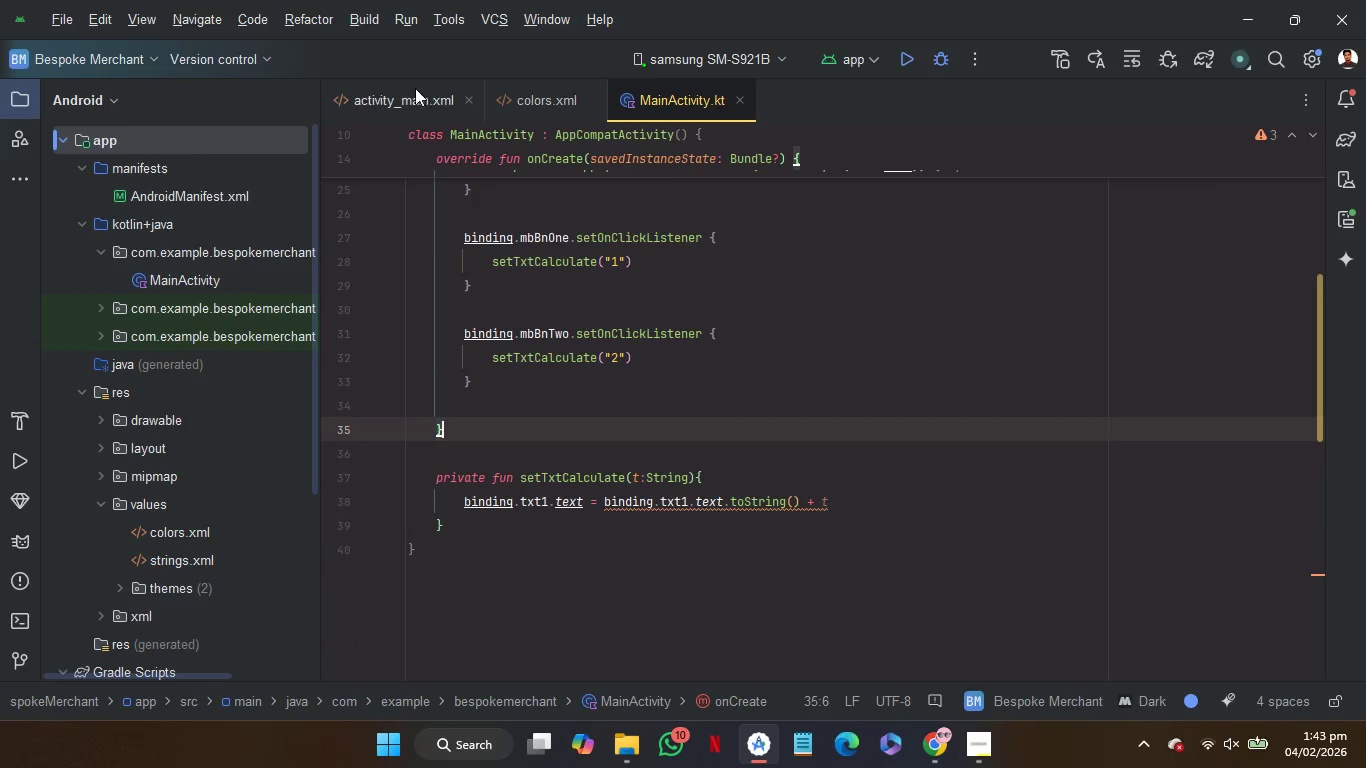 
left_click([407, 96])
 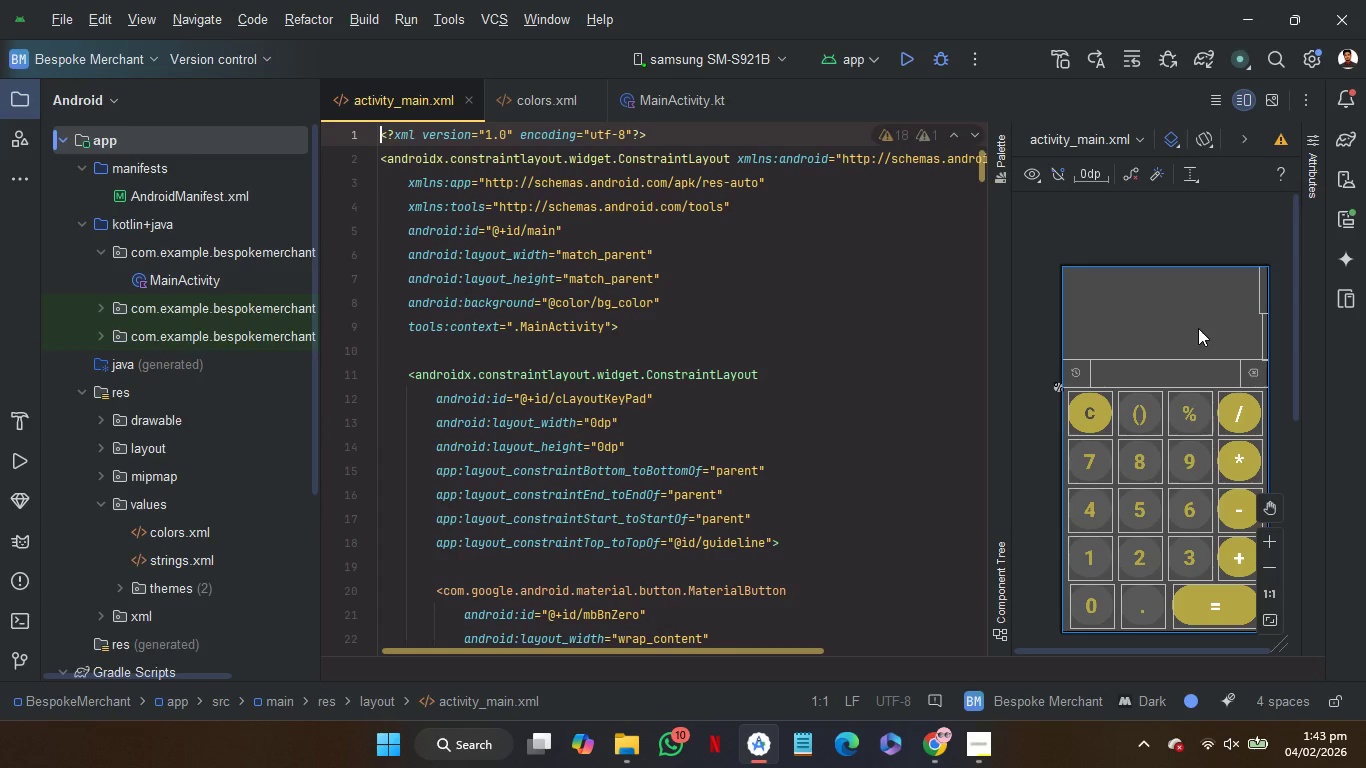 
wait(5.47)
 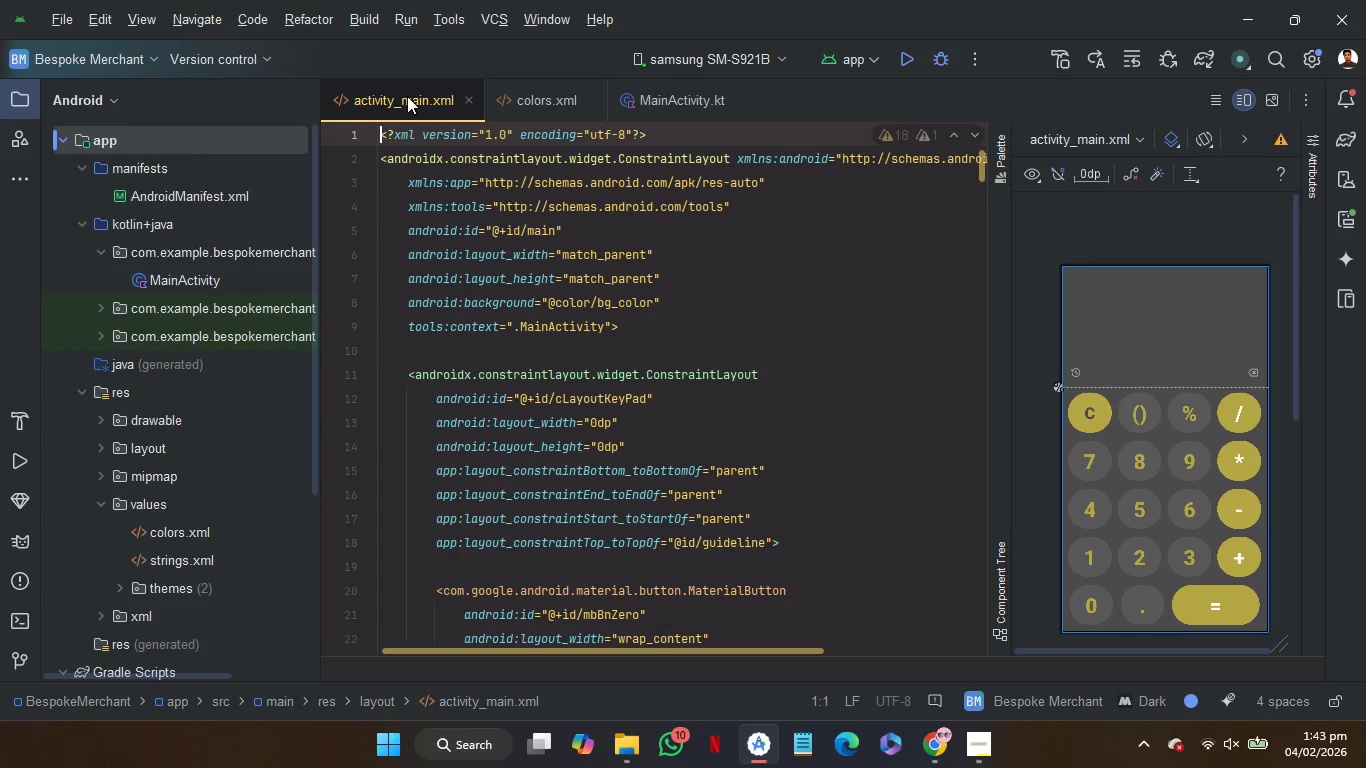 
left_click([1259, 297])
 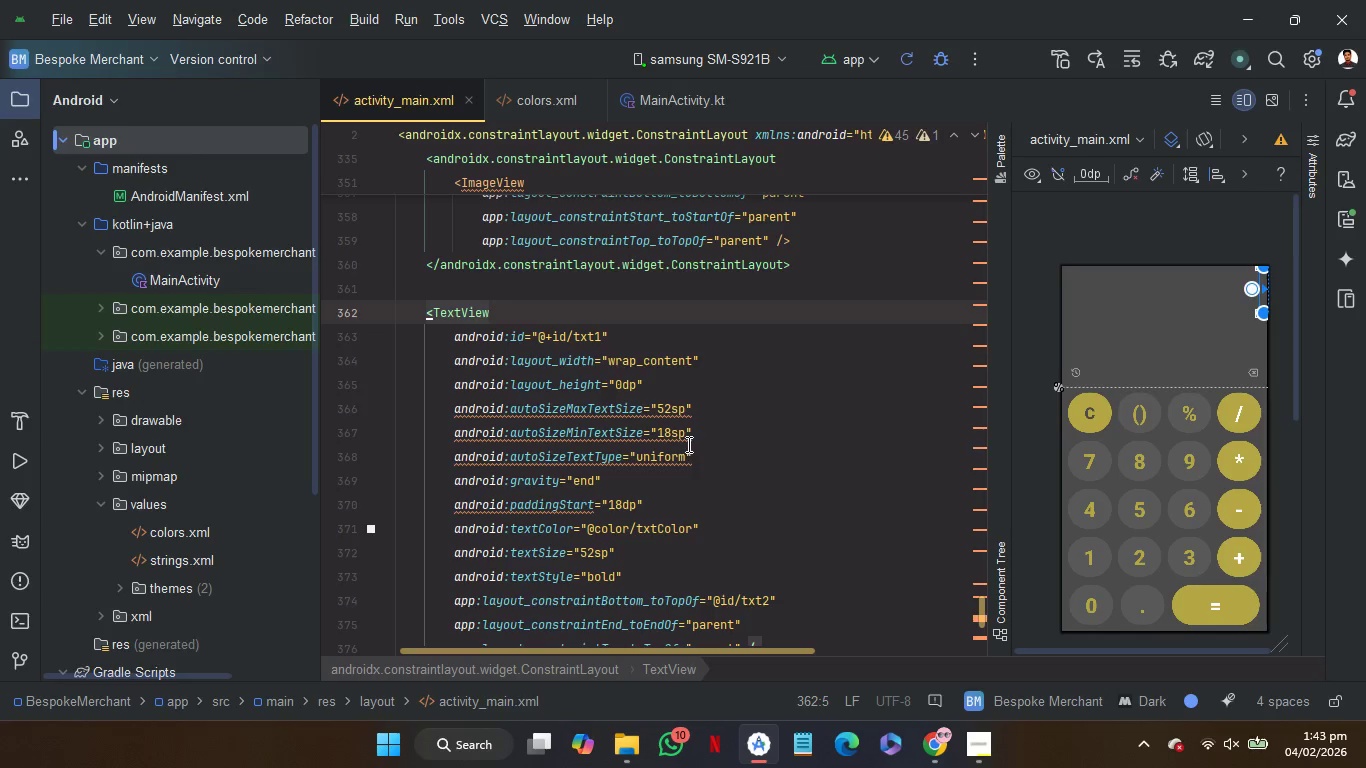 
wait(5.19)
 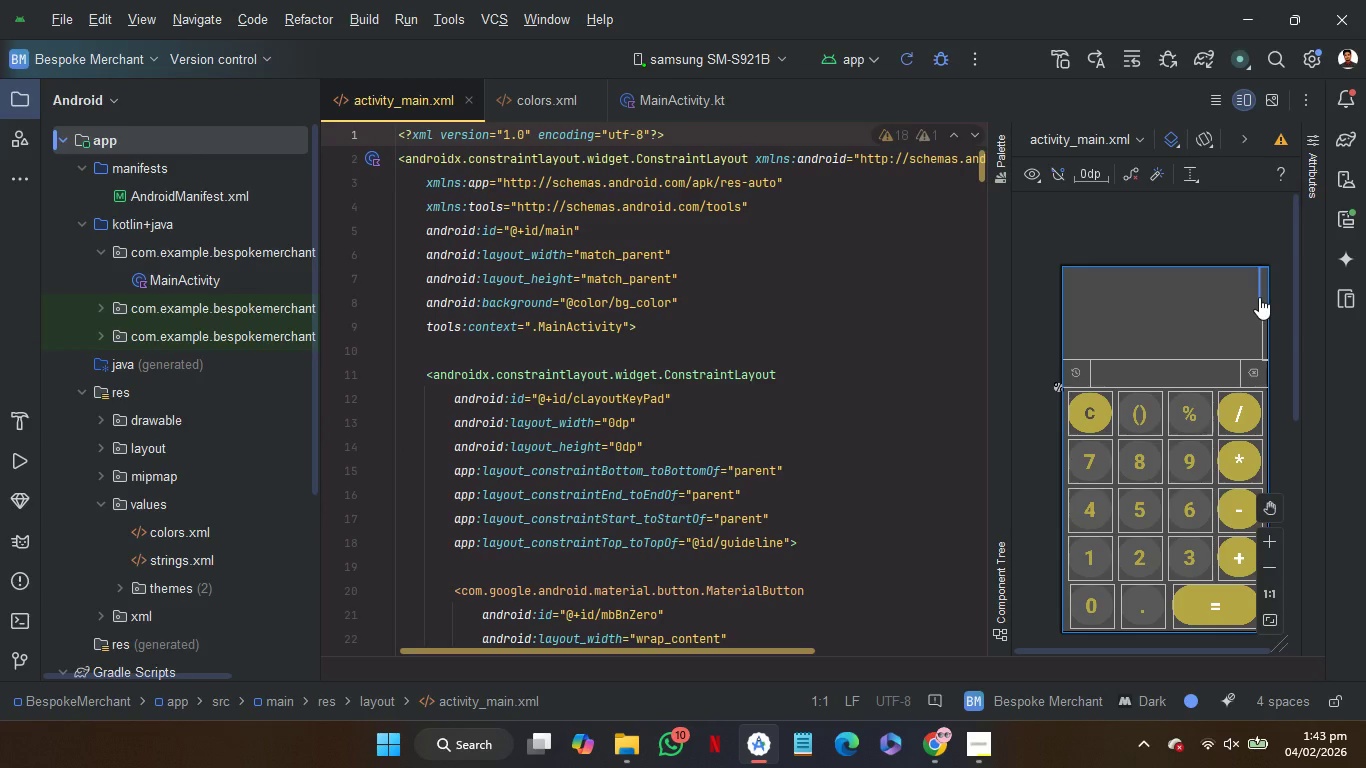 
left_click([669, 437])
 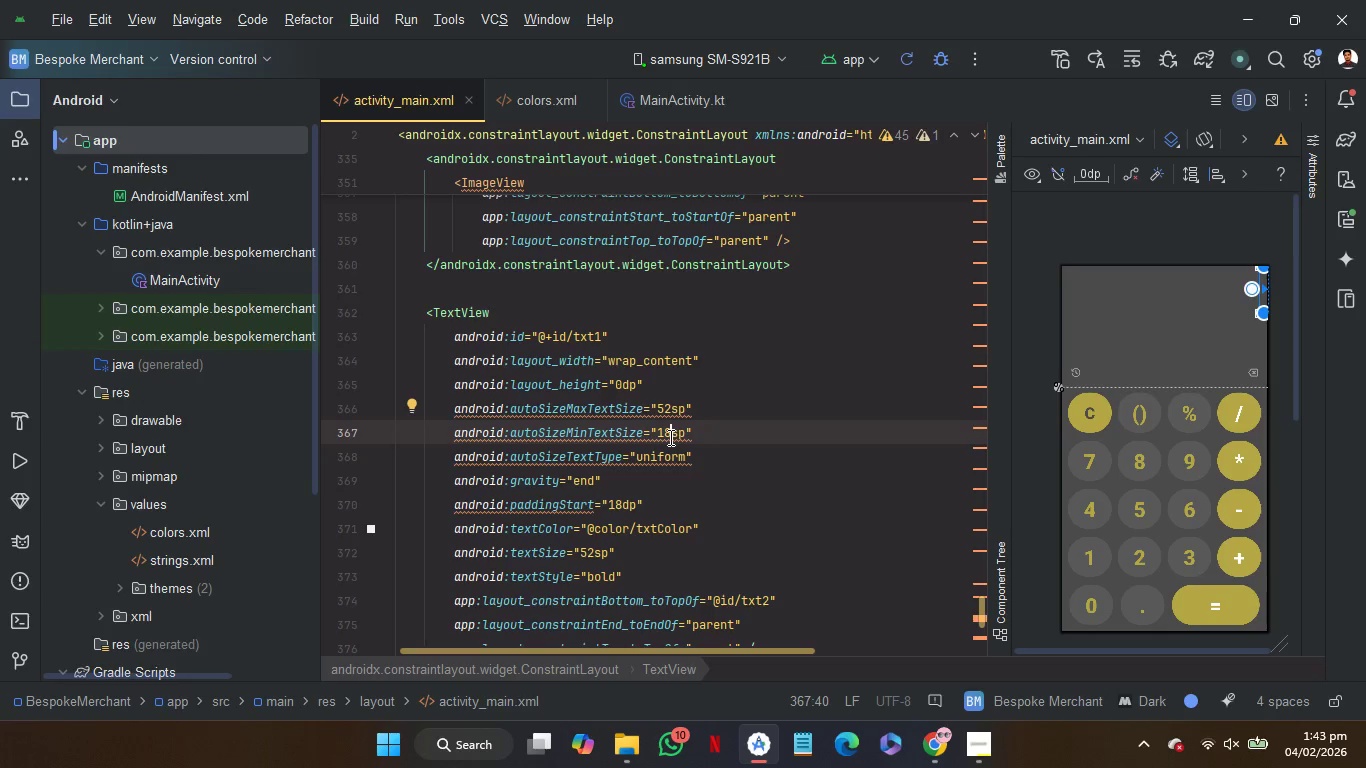 
key(Backspace)
 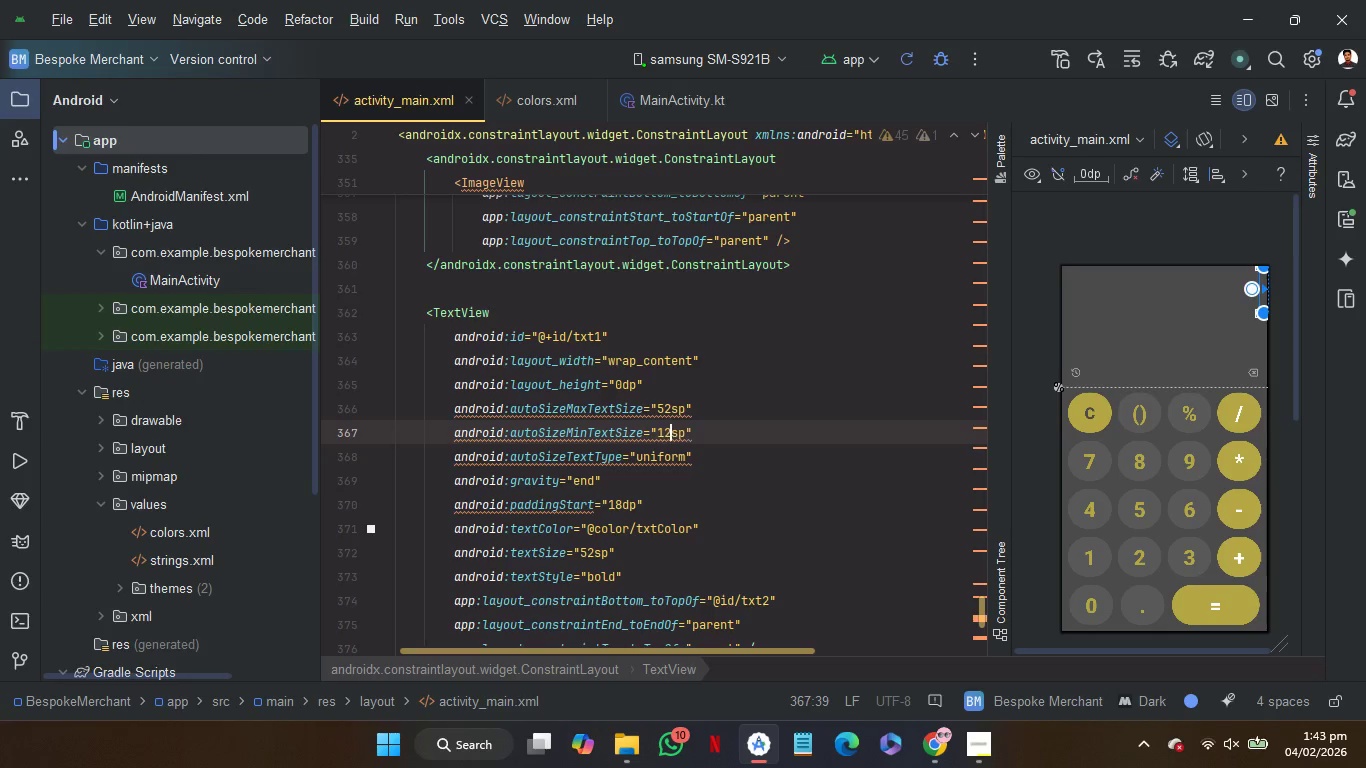 
key(2)
 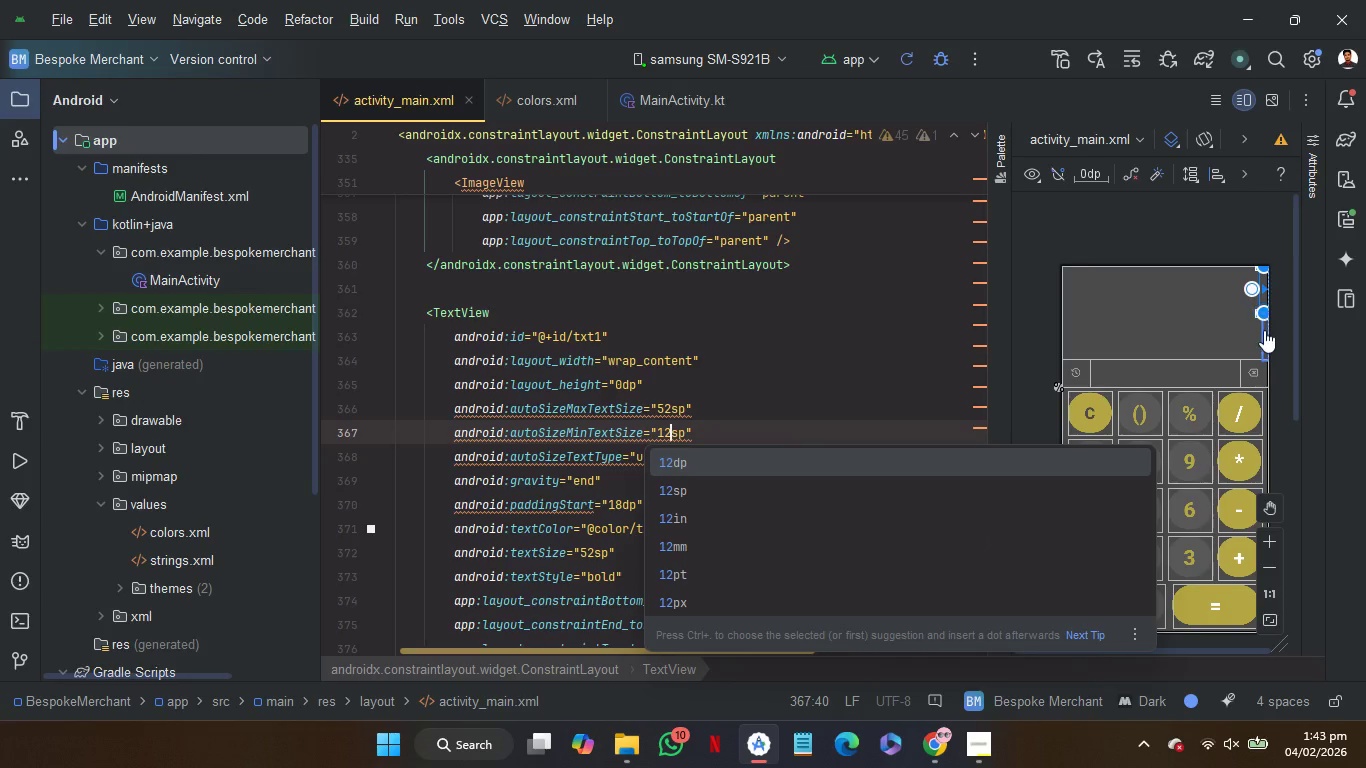 
left_click([1264, 331])
 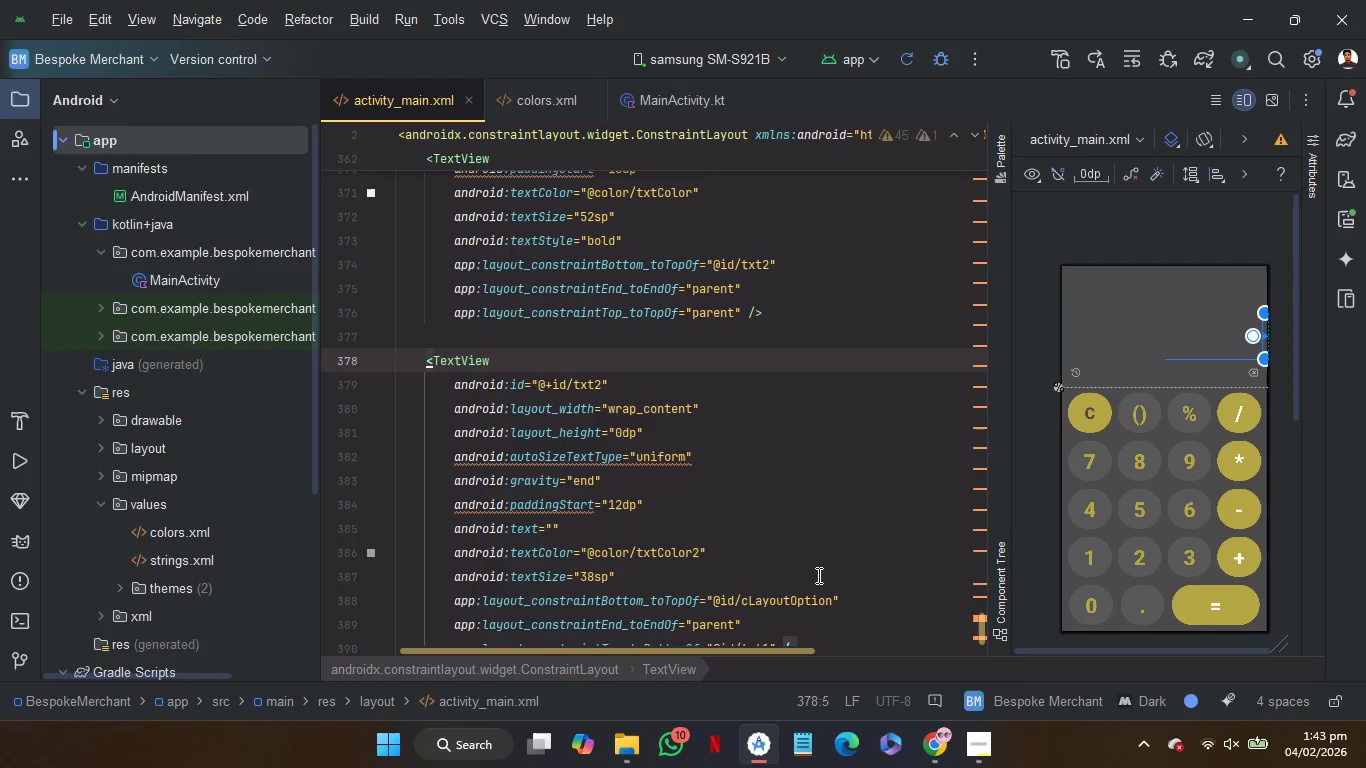 
scroll: coordinate [817, 575], scroll_direction: down, amount: 1.0
 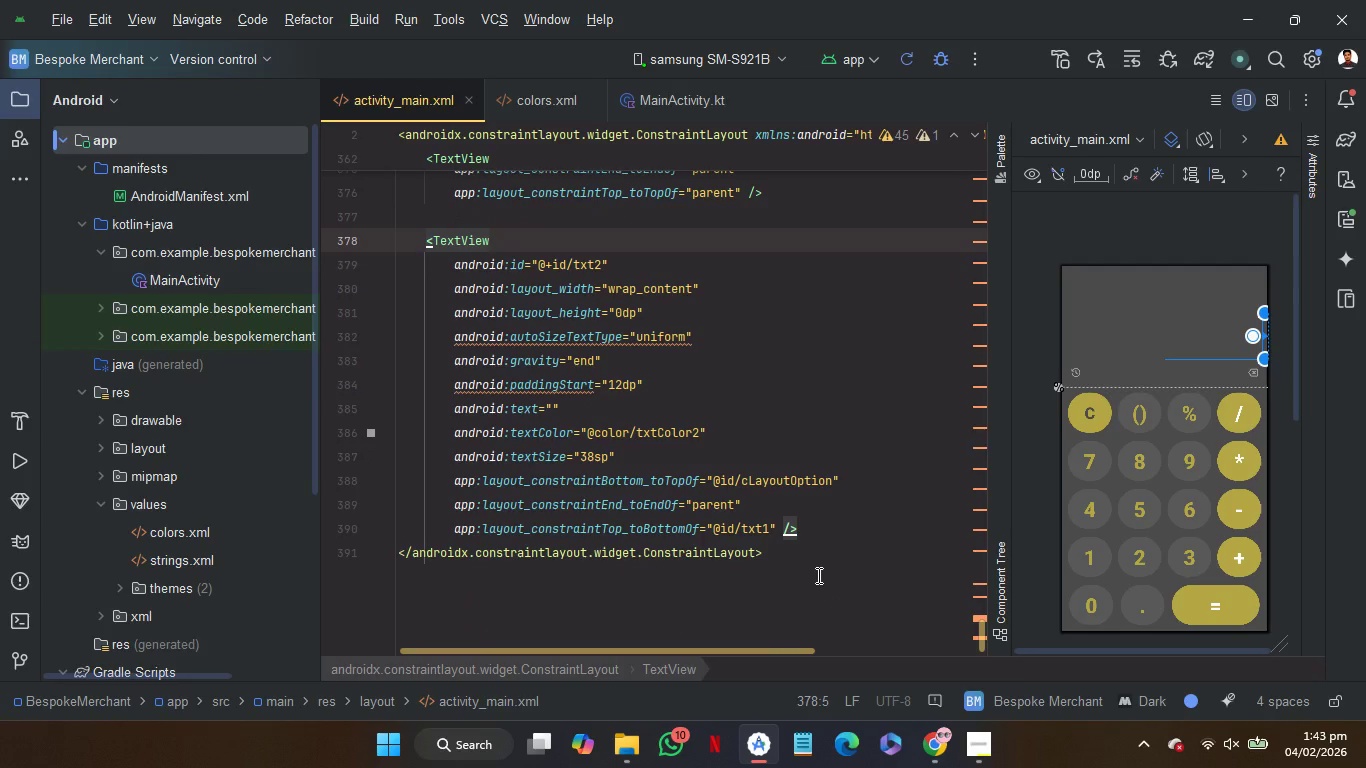 
scroll: coordinate [738, 215], scroll_direction: up, amount: 2.0
 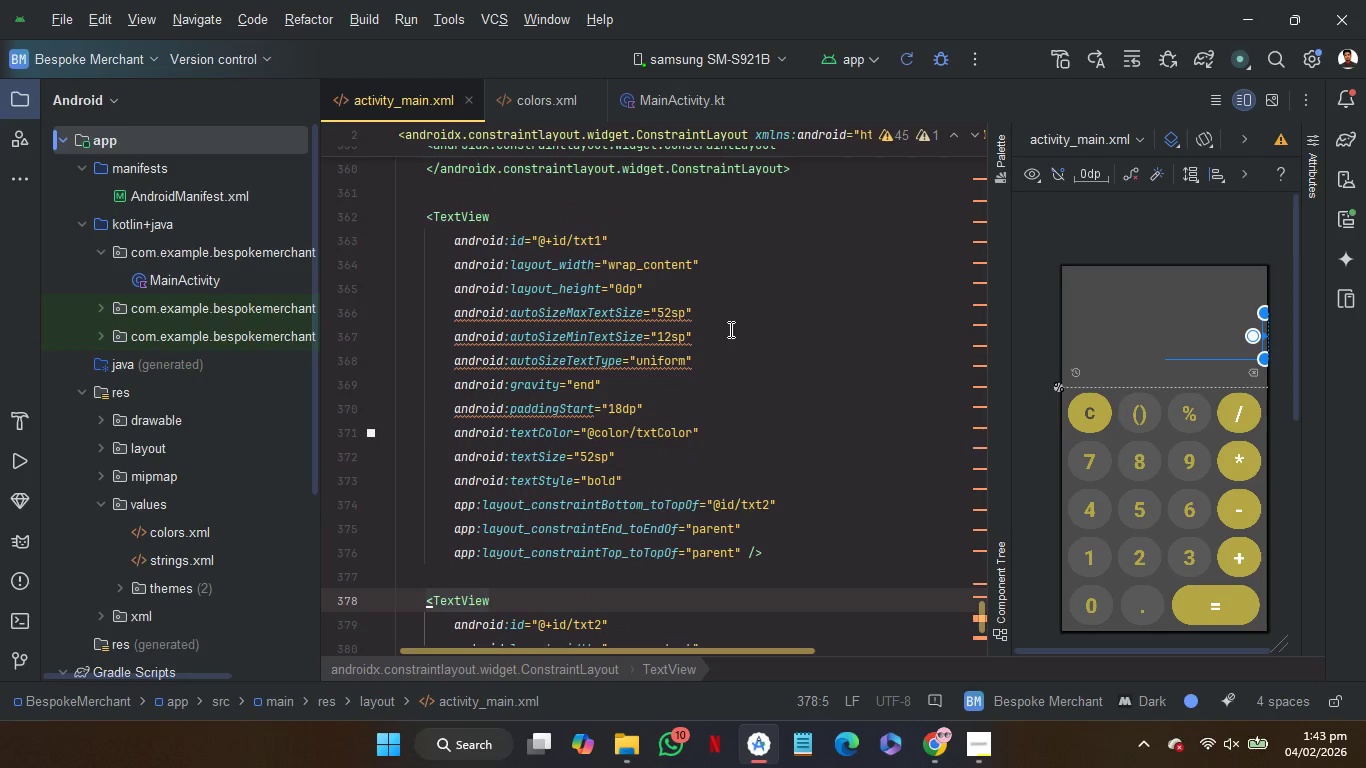 
left_click_drag(start_coordinate=[729, 329], to_coordinate=[730, 293])
 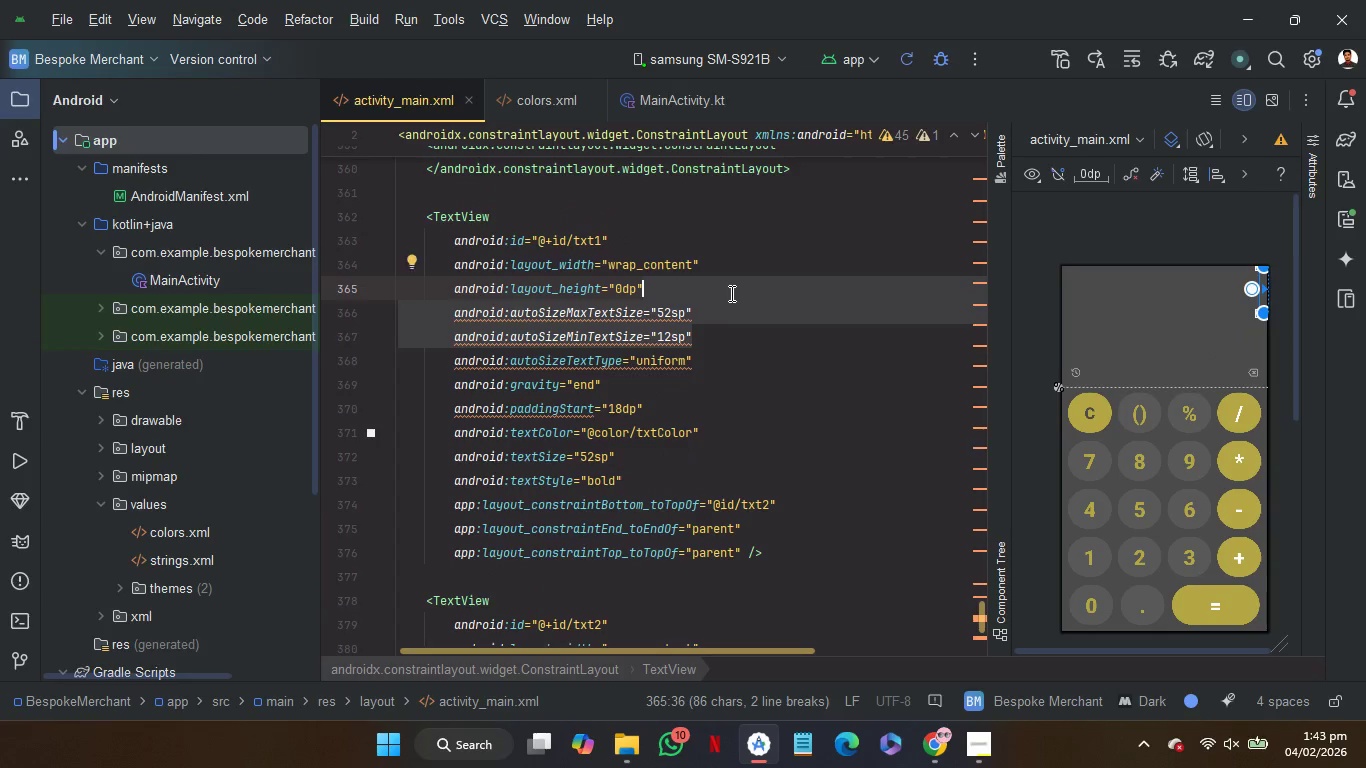 
key(Control+C)
 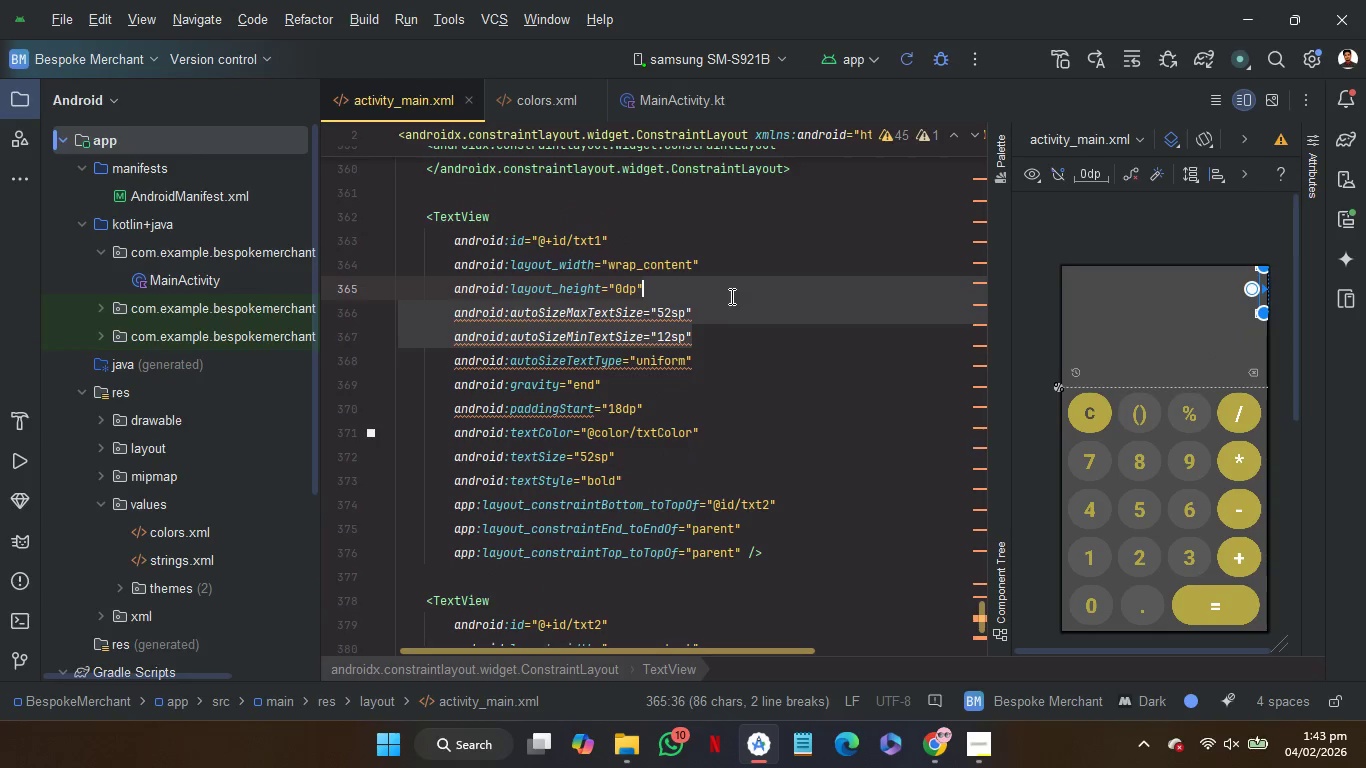 
key(Control+C)
 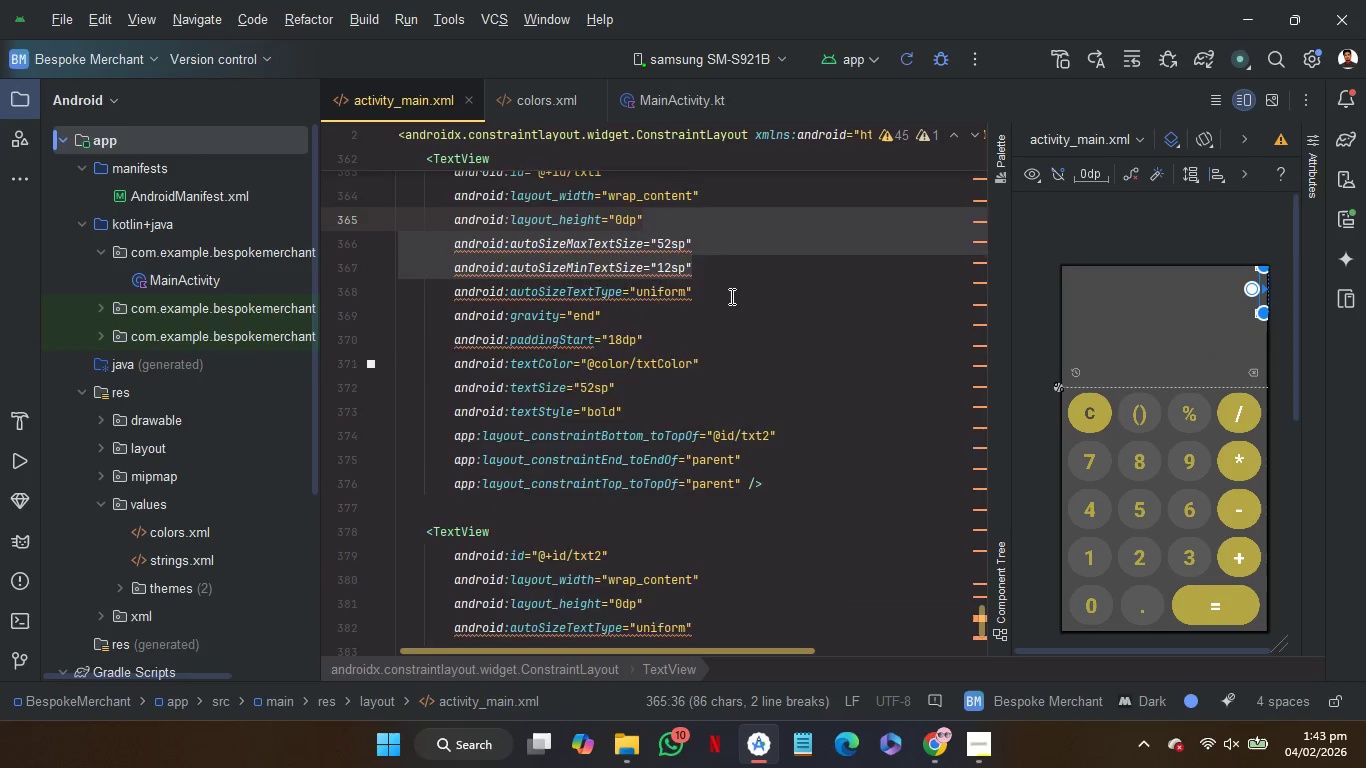 
scroll: coordinate [730, 296], scroll_direction: down, amount: 2.0
 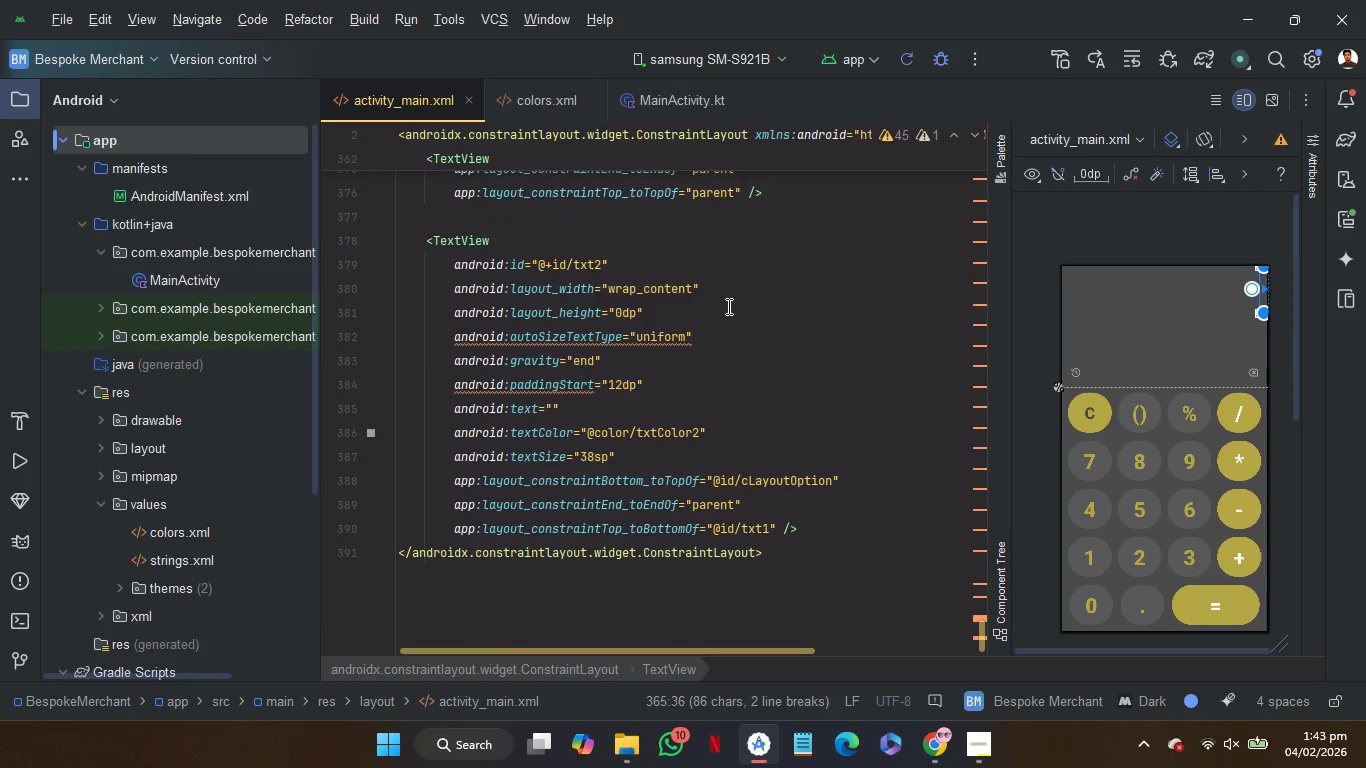 
left_click([727, 306])
 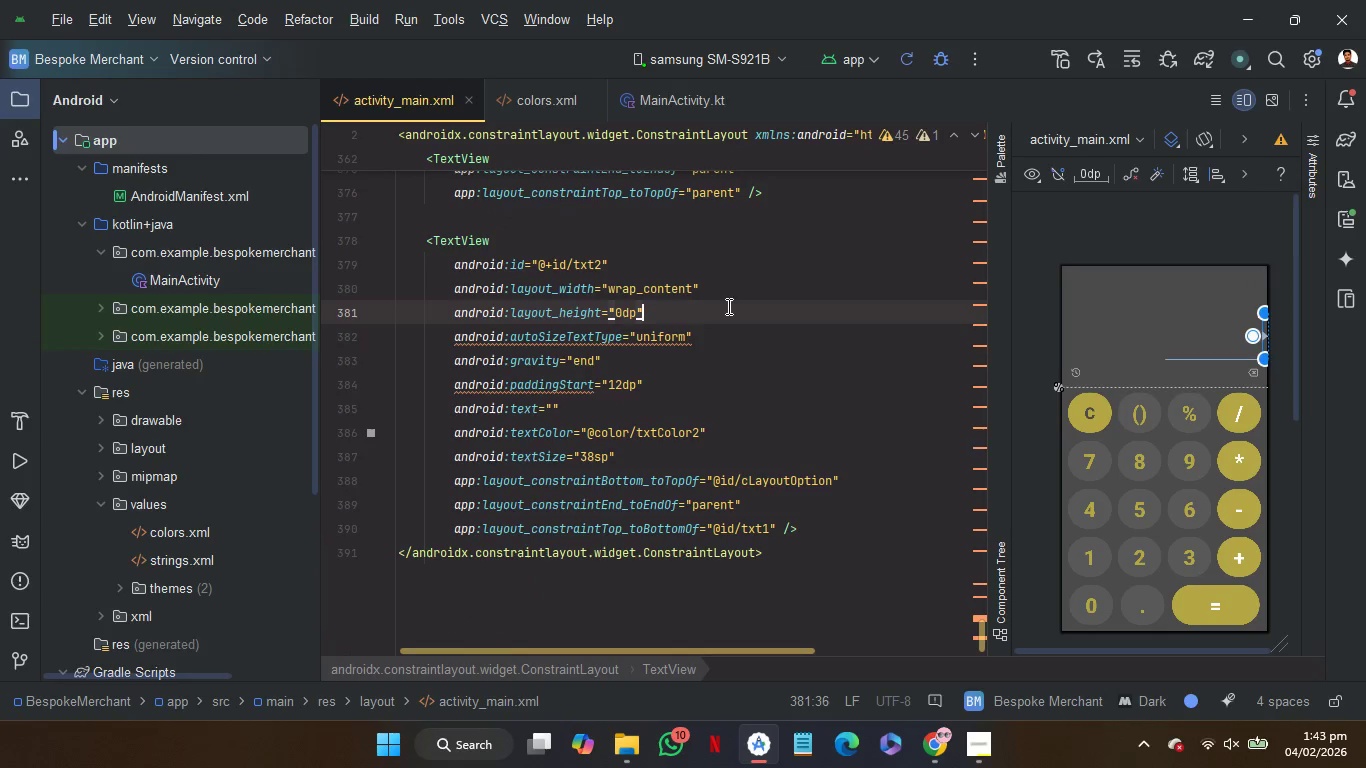 
key(Control+V)
 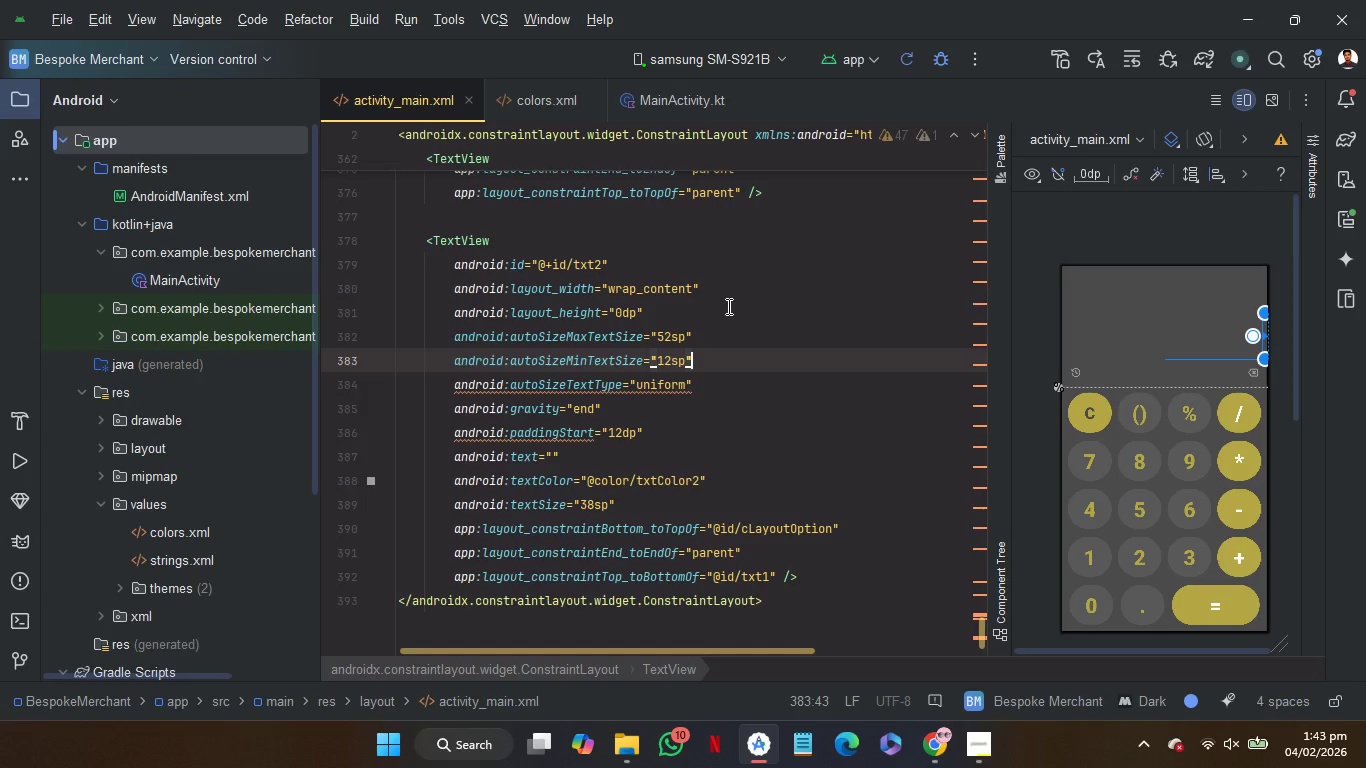 
key(ArrowUp)
 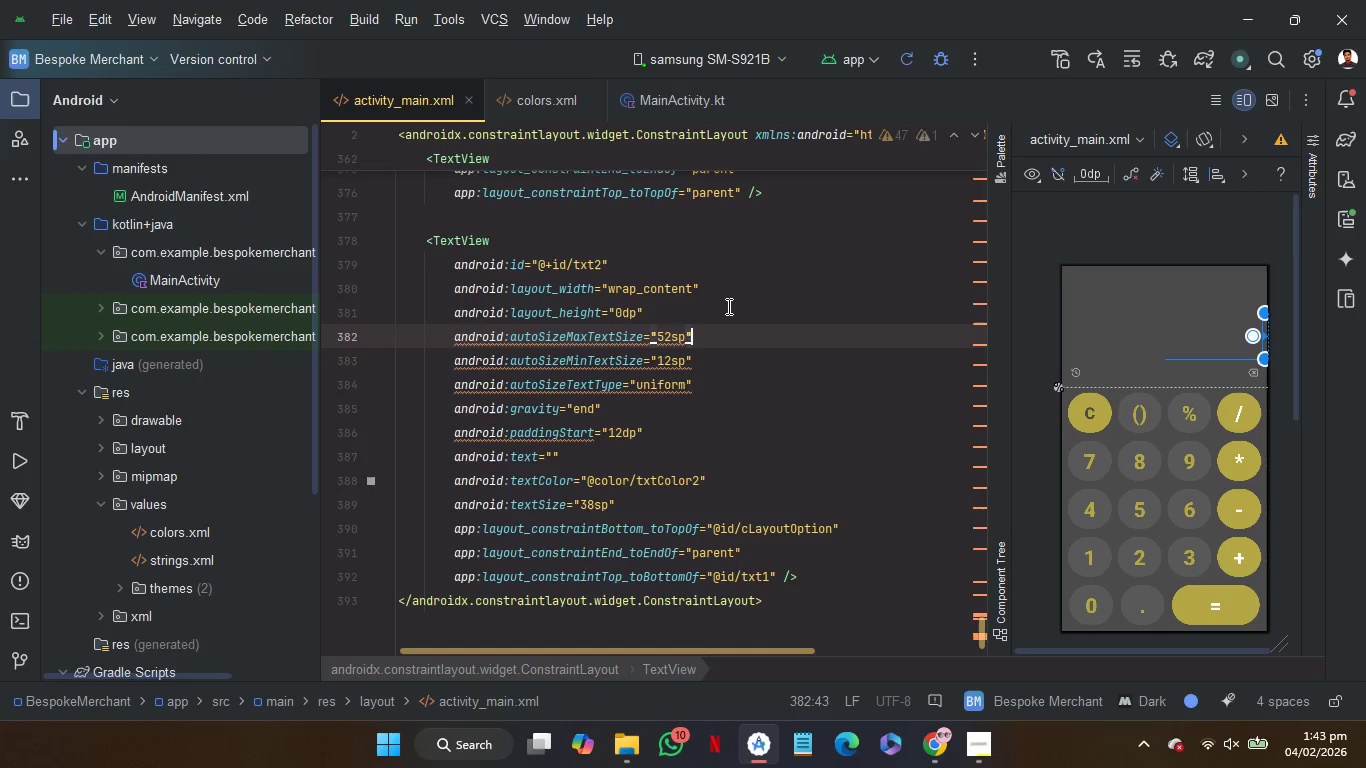 
key(ArrowDown)
 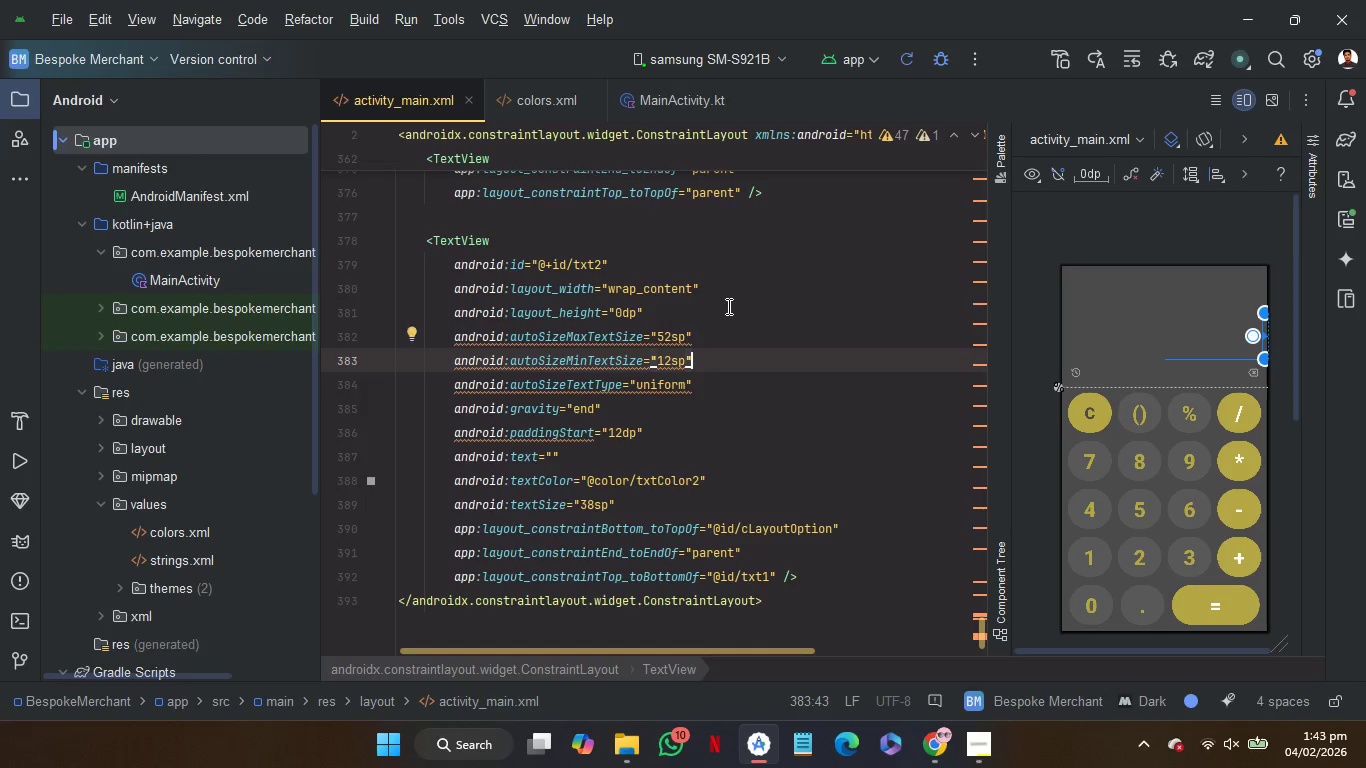 
key(ArrowLeft)
 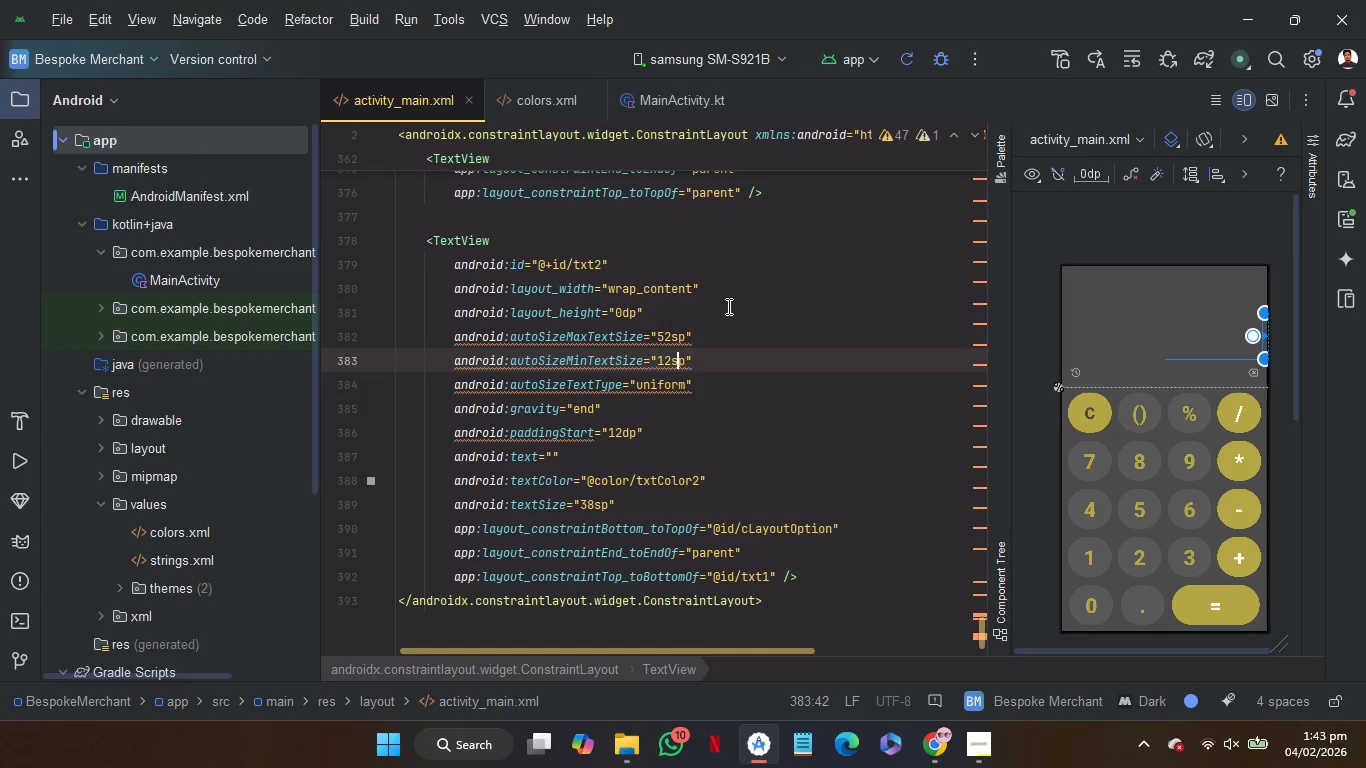 
key(ArrowLeft)
 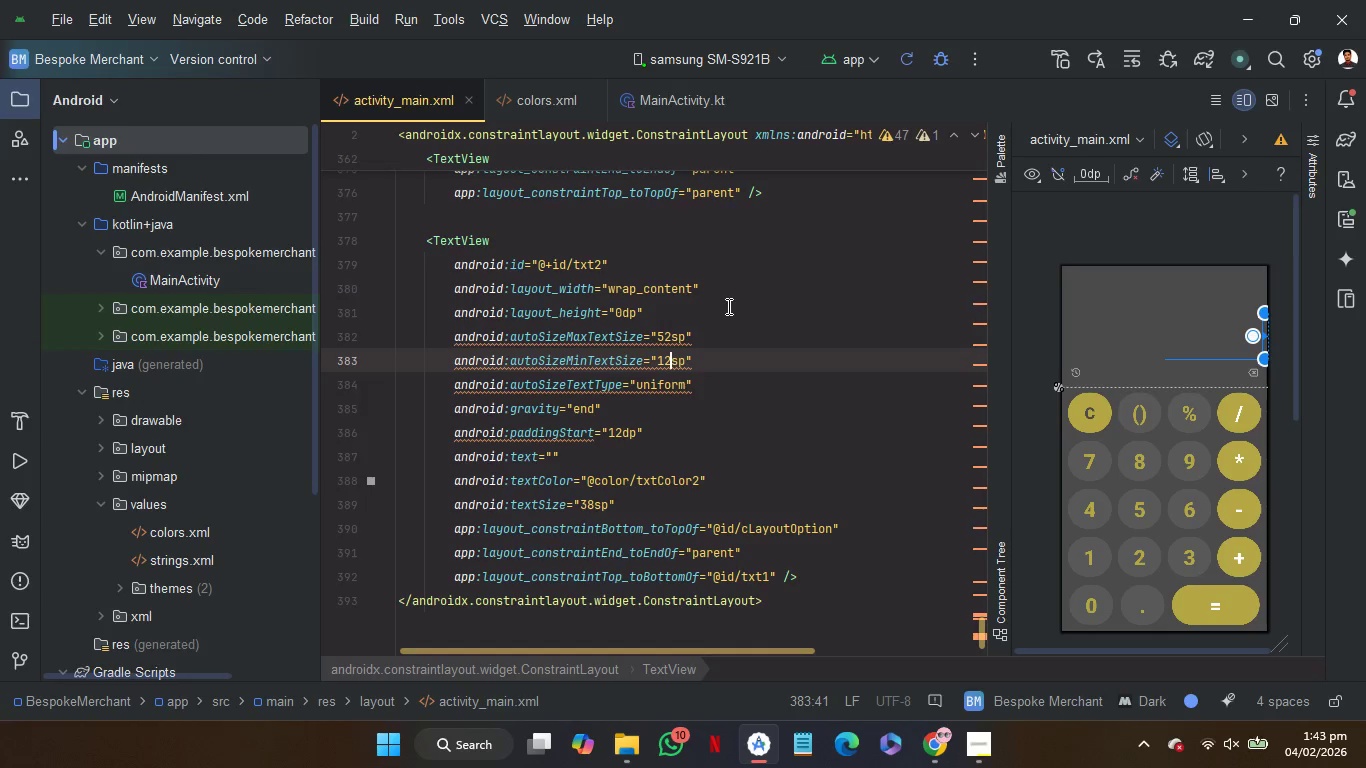 
key(ArrowLeft)
 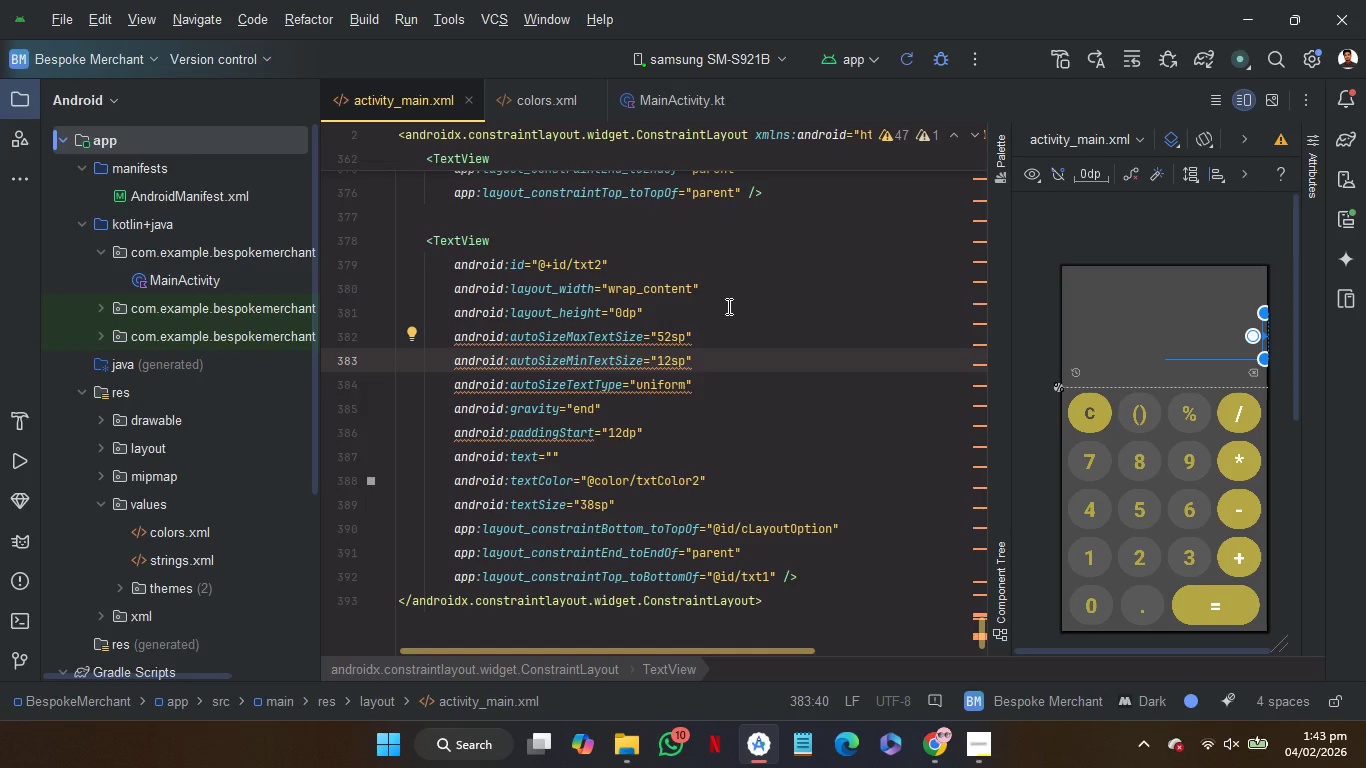 
key(Backspace)
 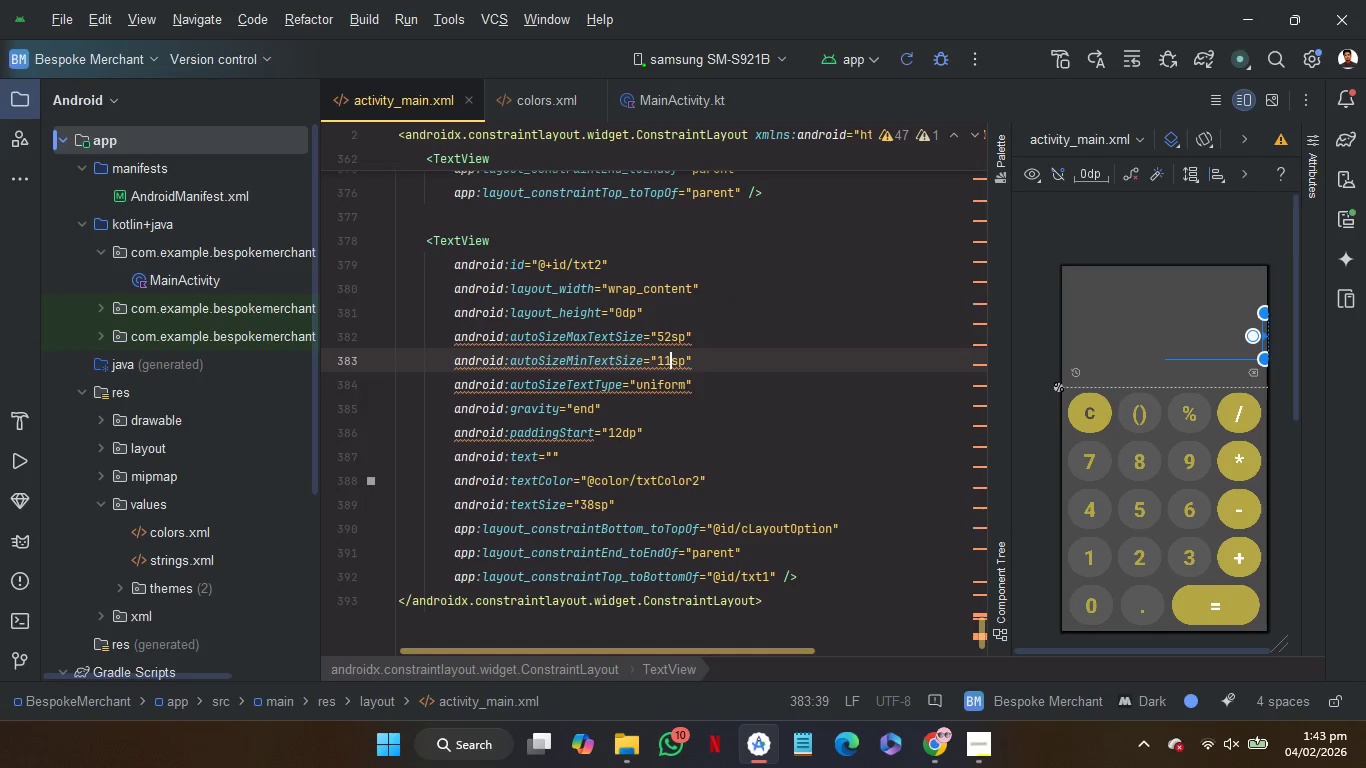 
key(1)
 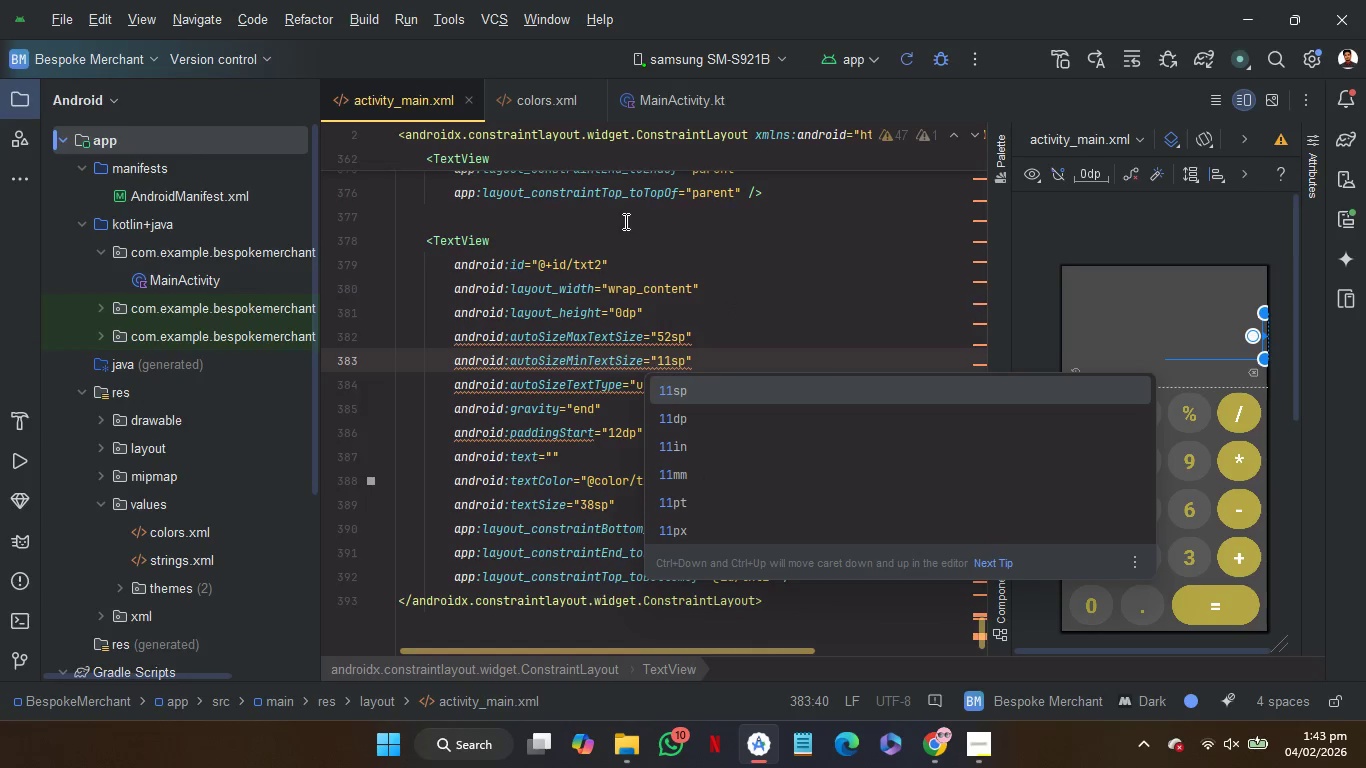 
left_click([626, 216])
 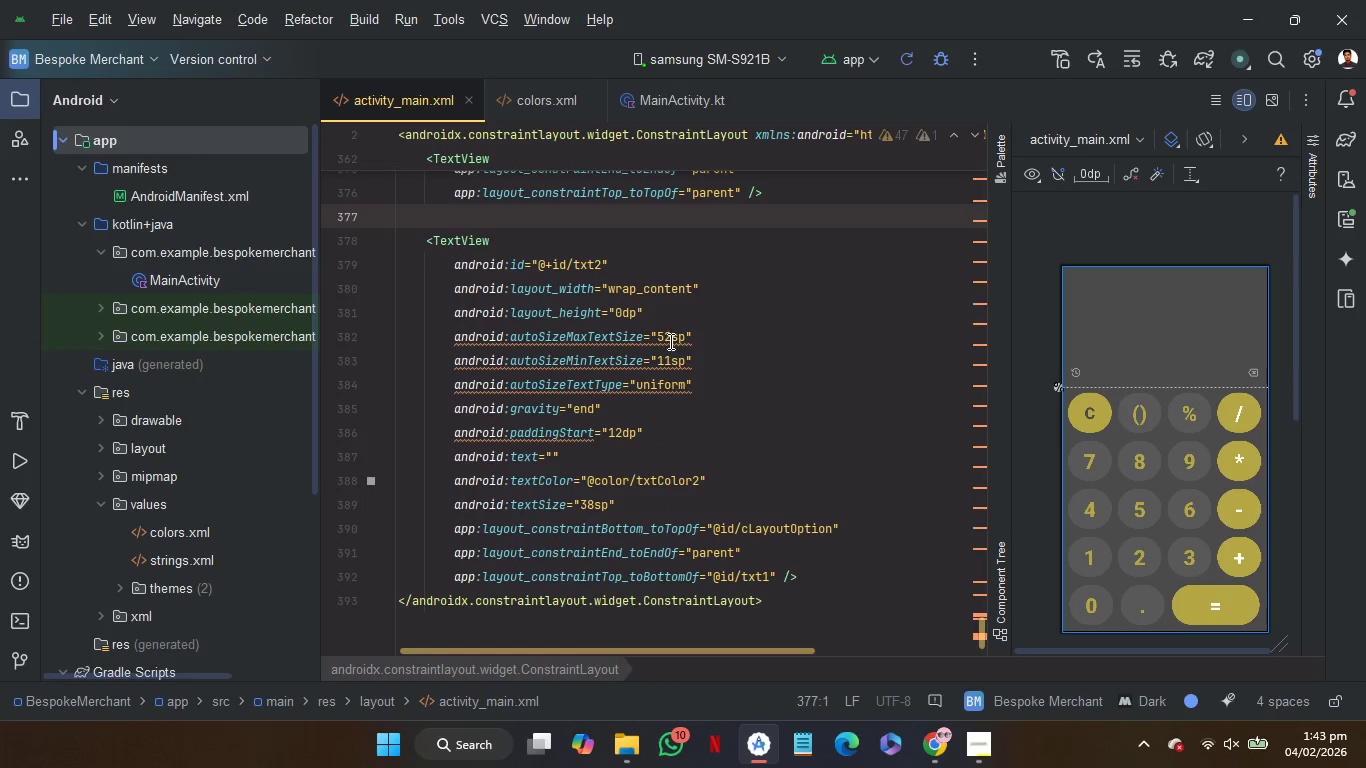 
left_click([669, 341])
 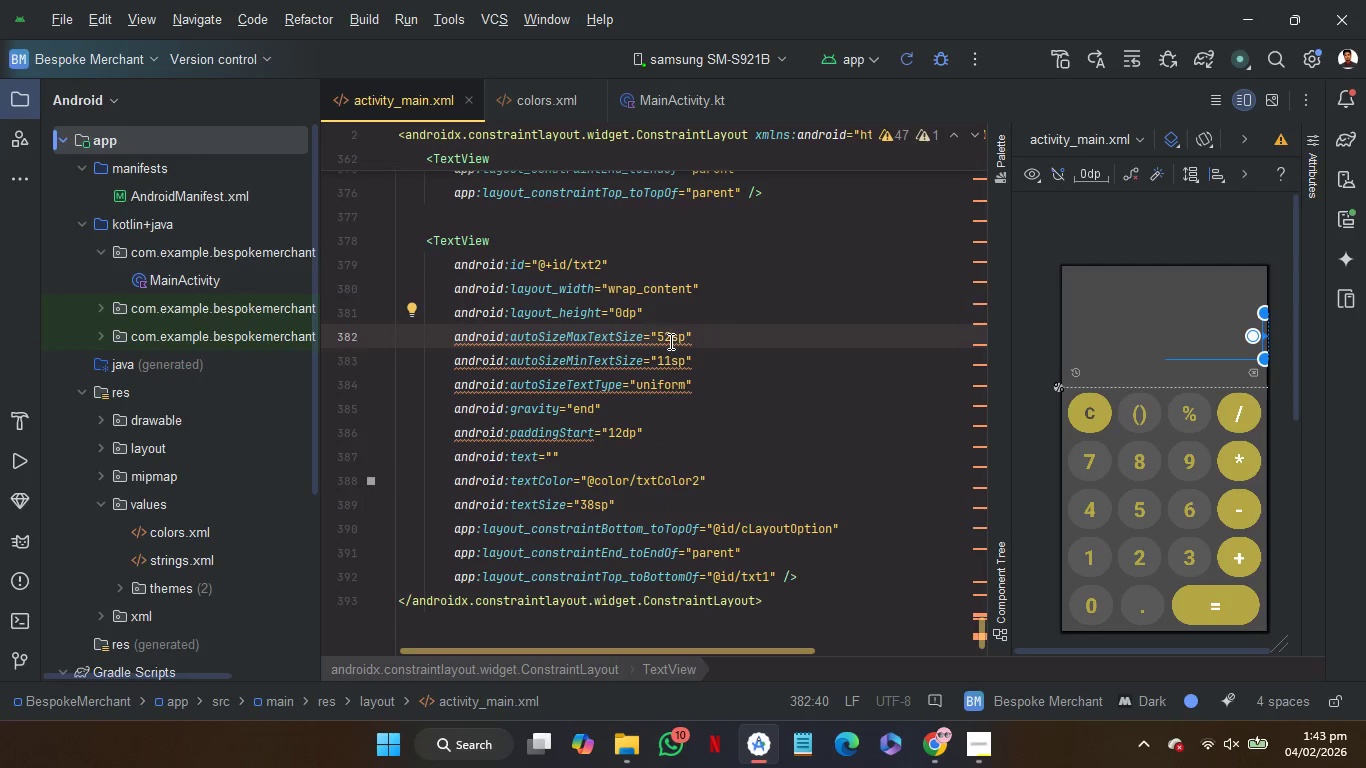 
key(Backspace)
 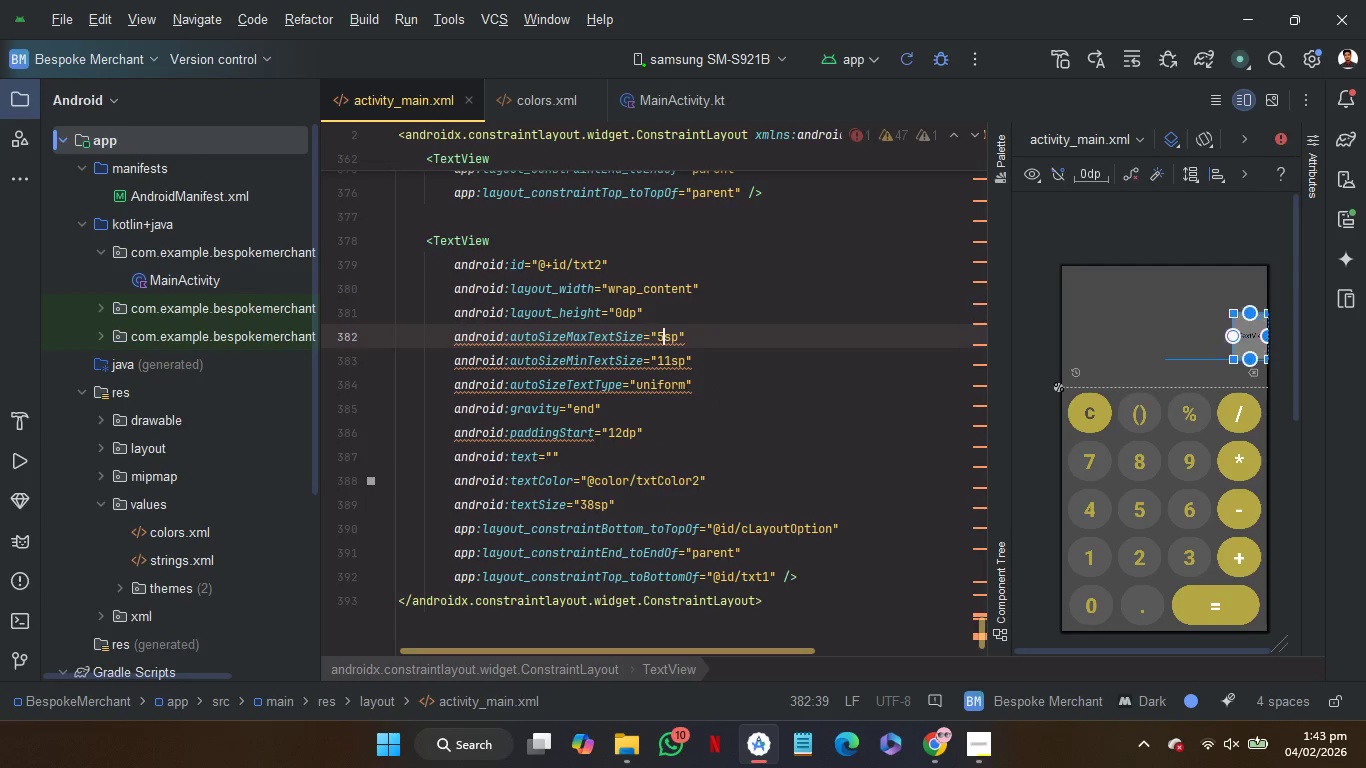 
key(0)
 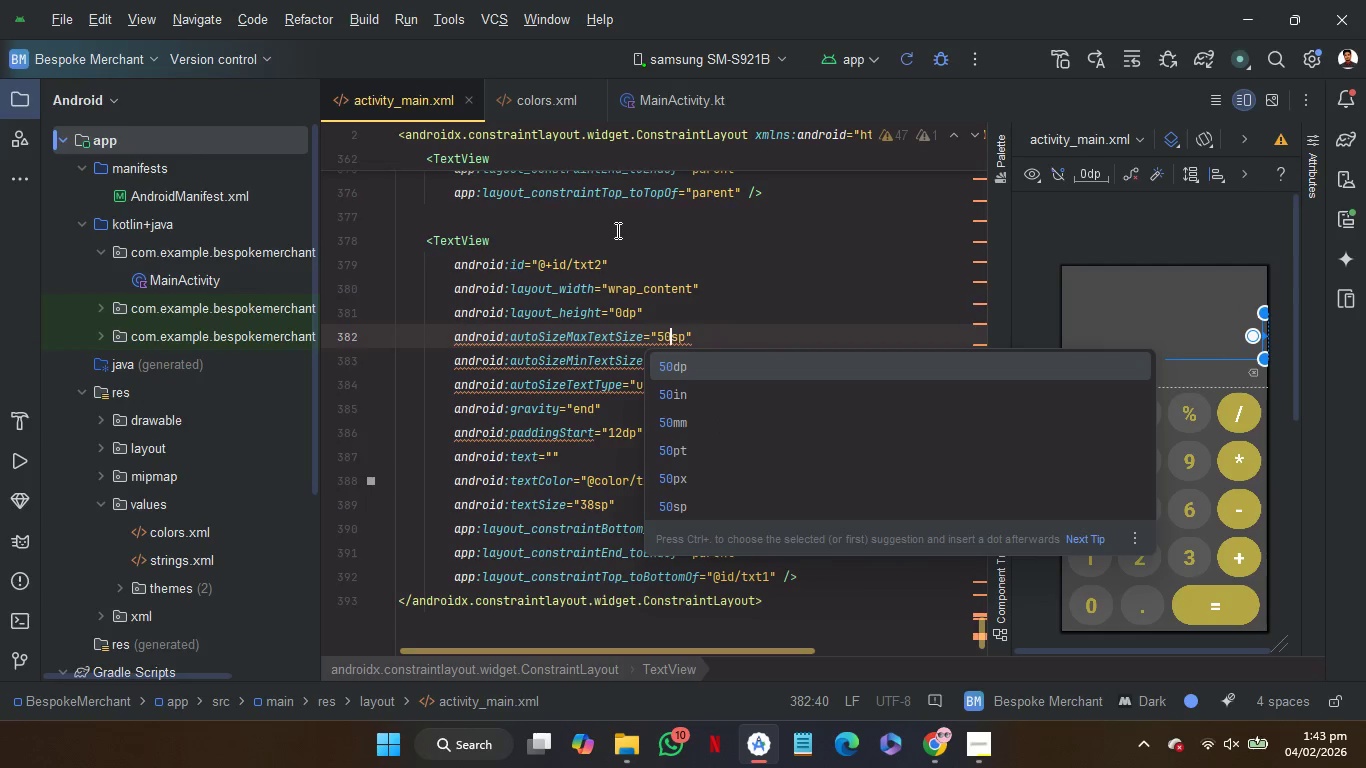 
left_click([616, 228])
 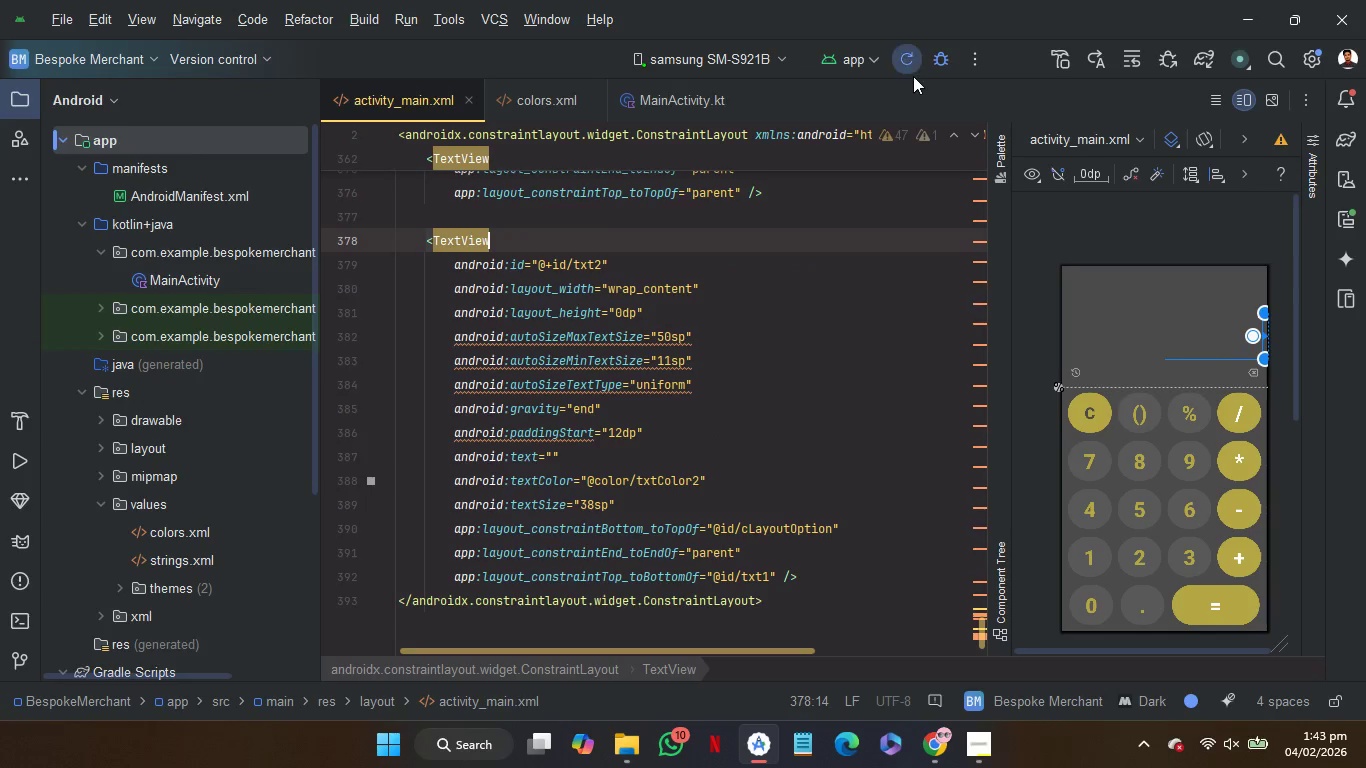 
left_click([914, 64])
 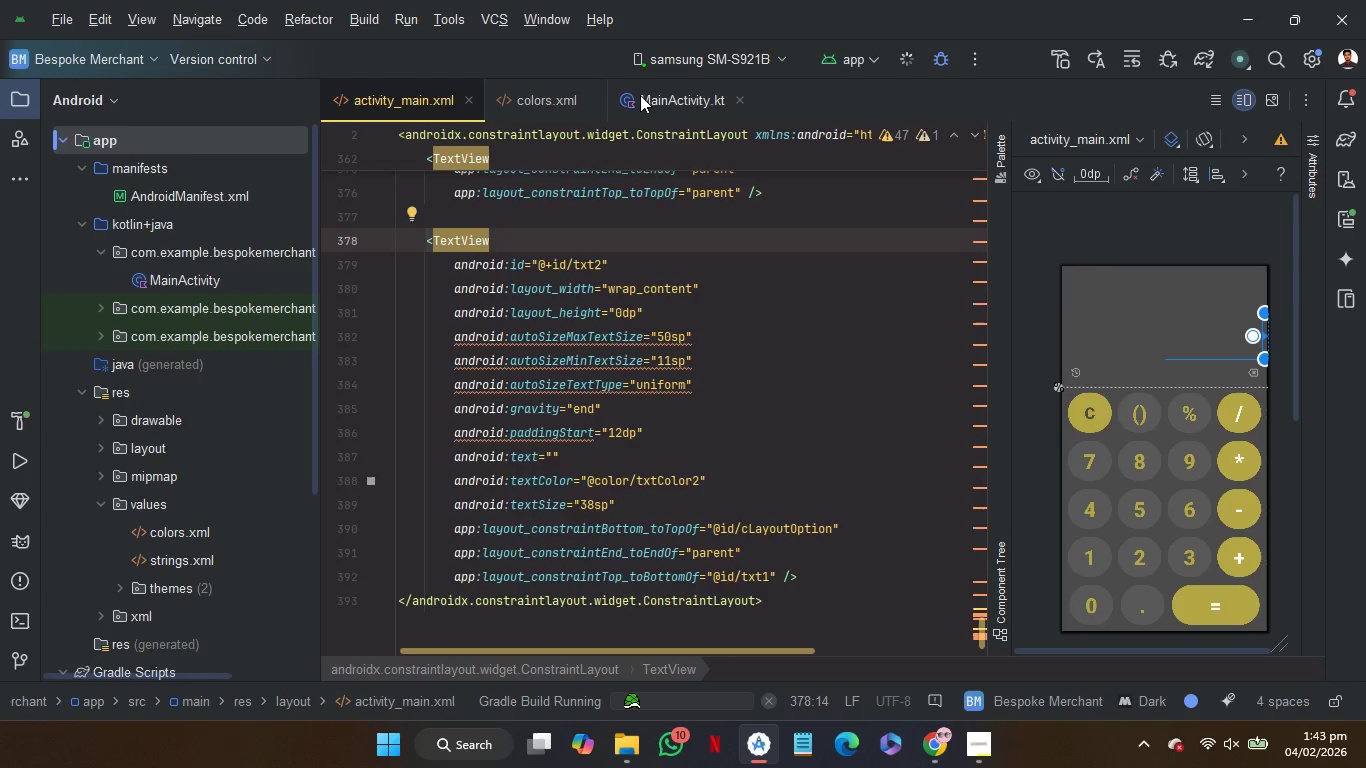 
left_click([640, 95])
 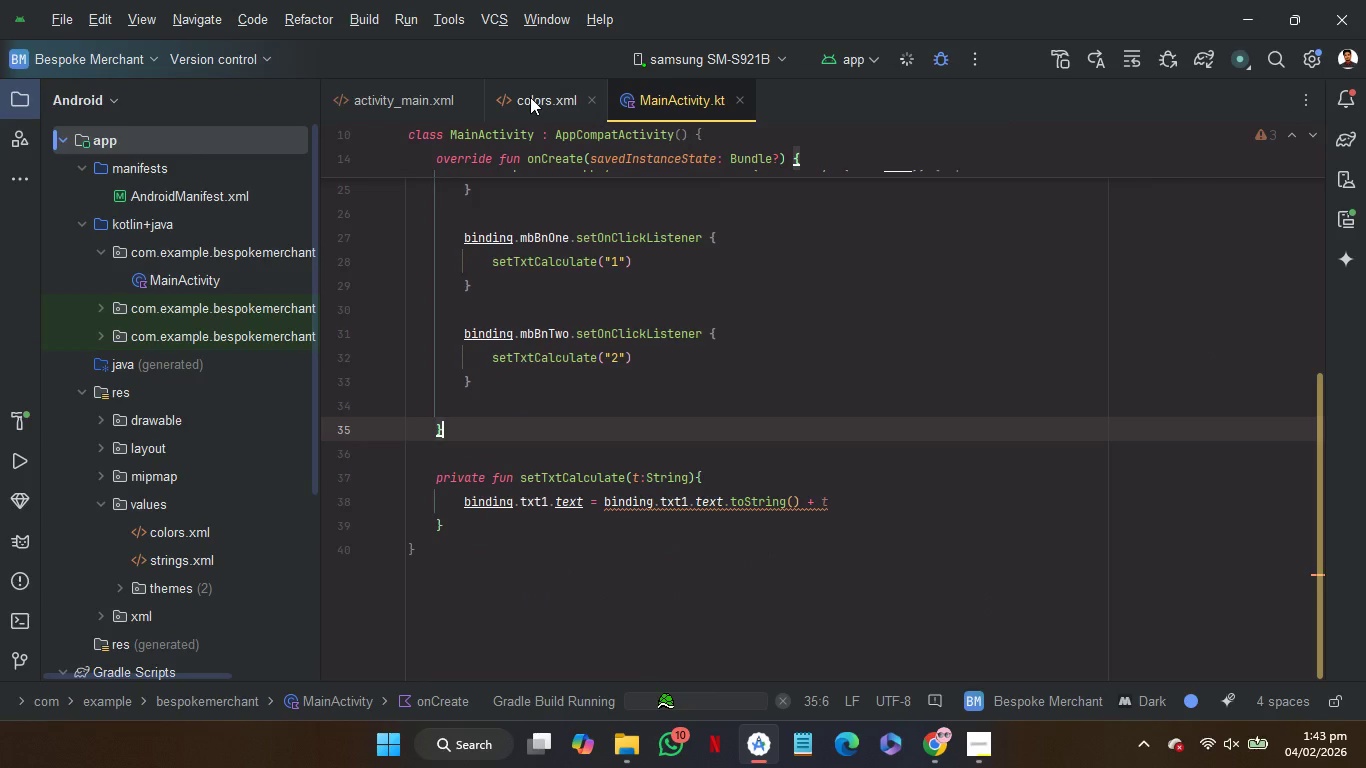 
left_click([511, 97])
 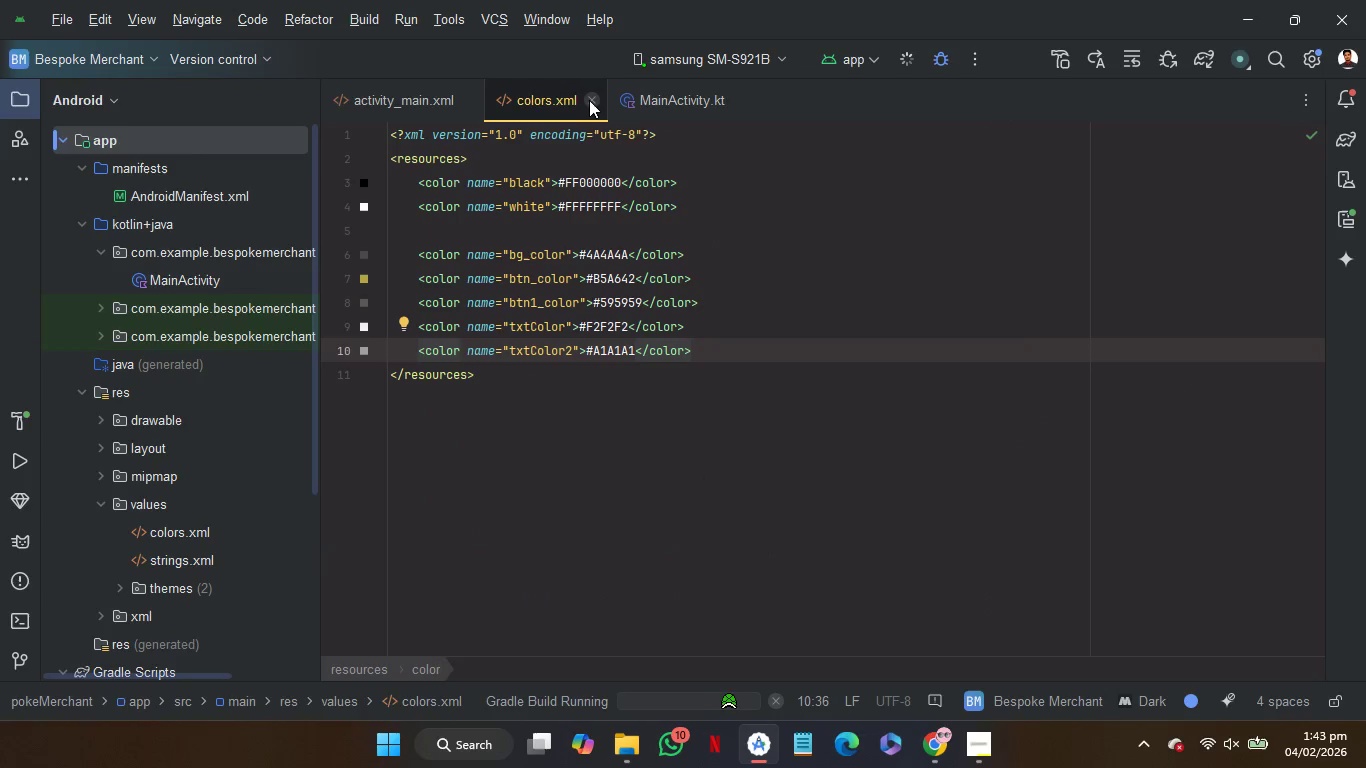 
left_click([589, 100])
 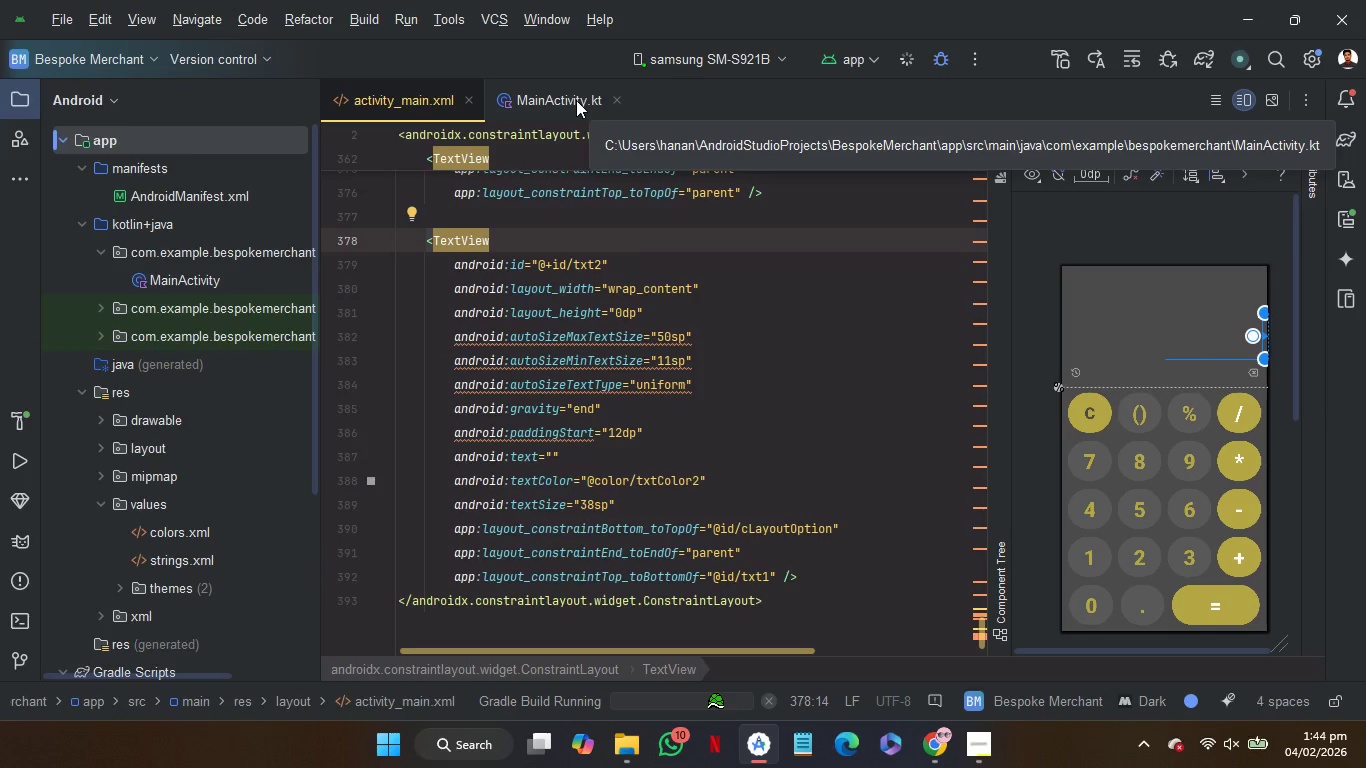 
left_click([568, 101])
 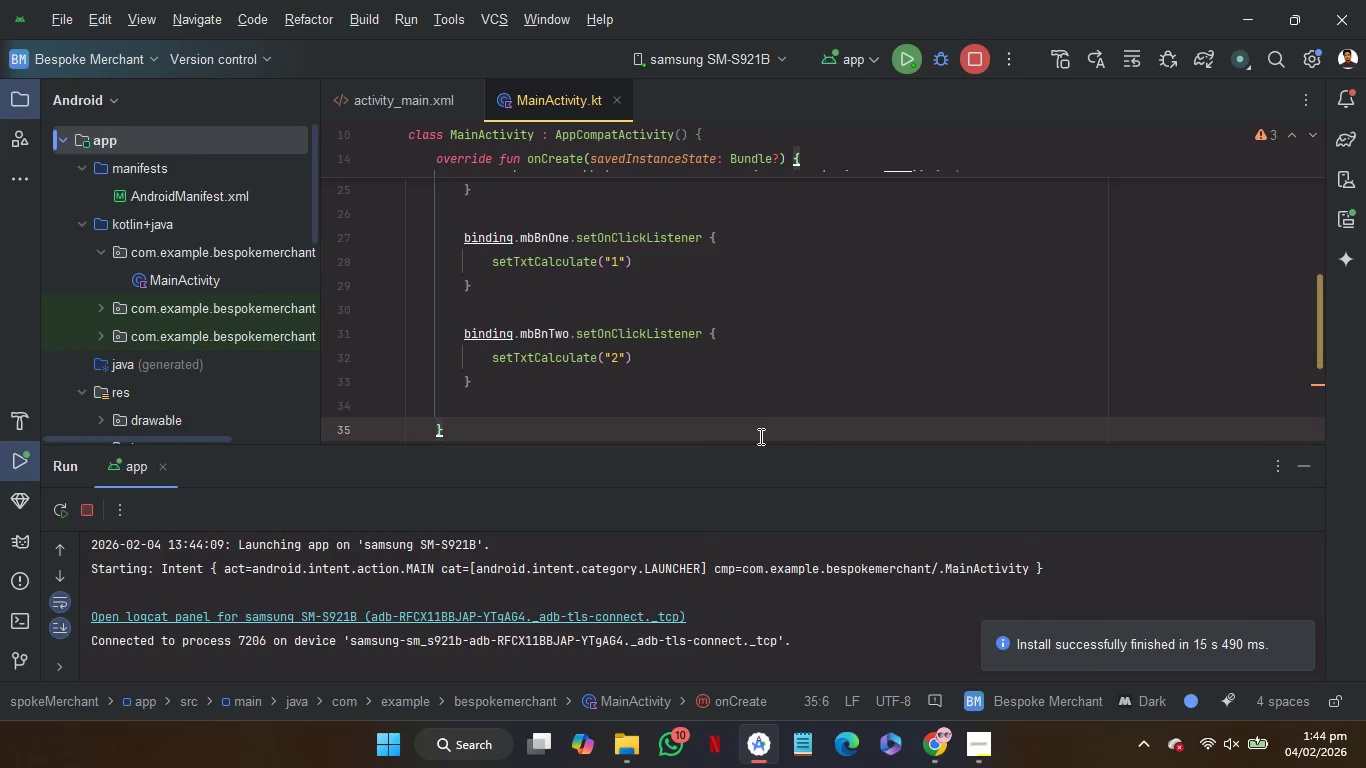 
wait(29.38)
 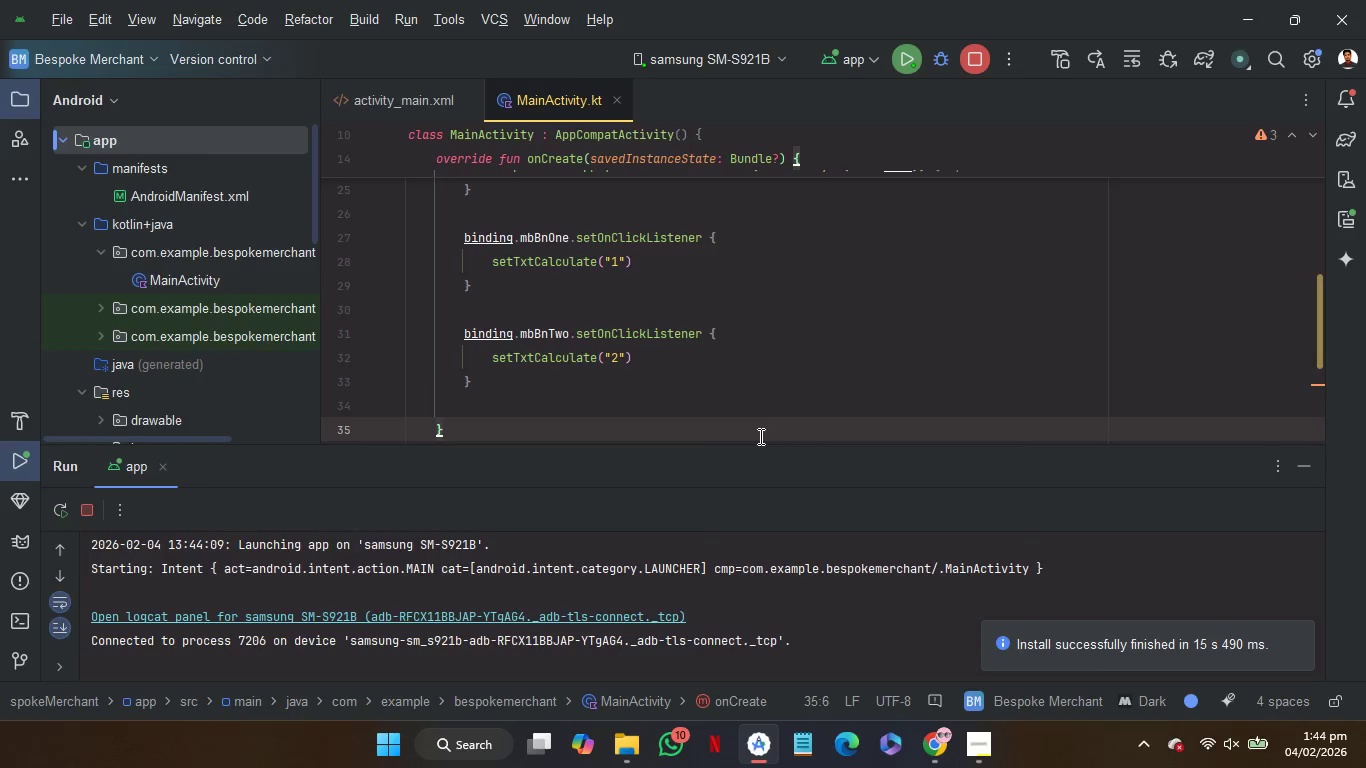 
left_click([1311, 469])
 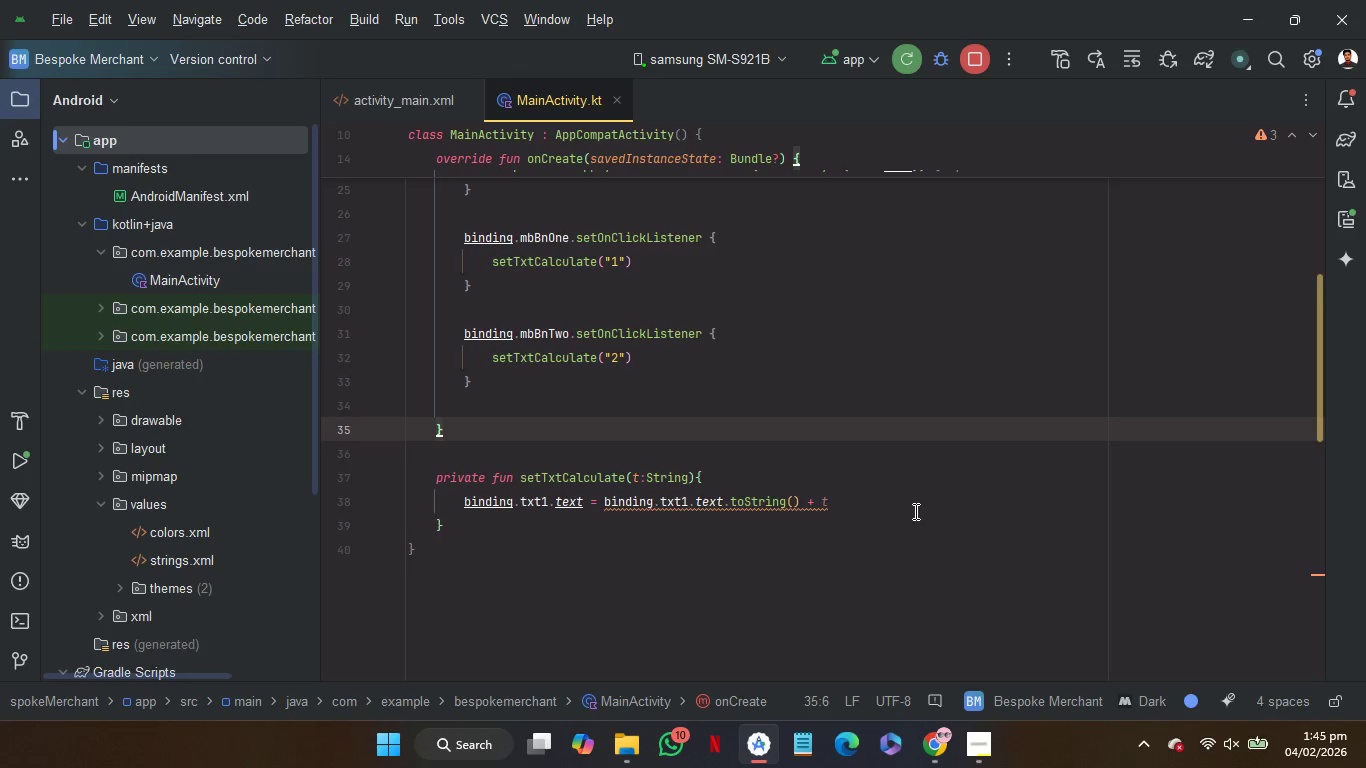 
wait(39.14)
 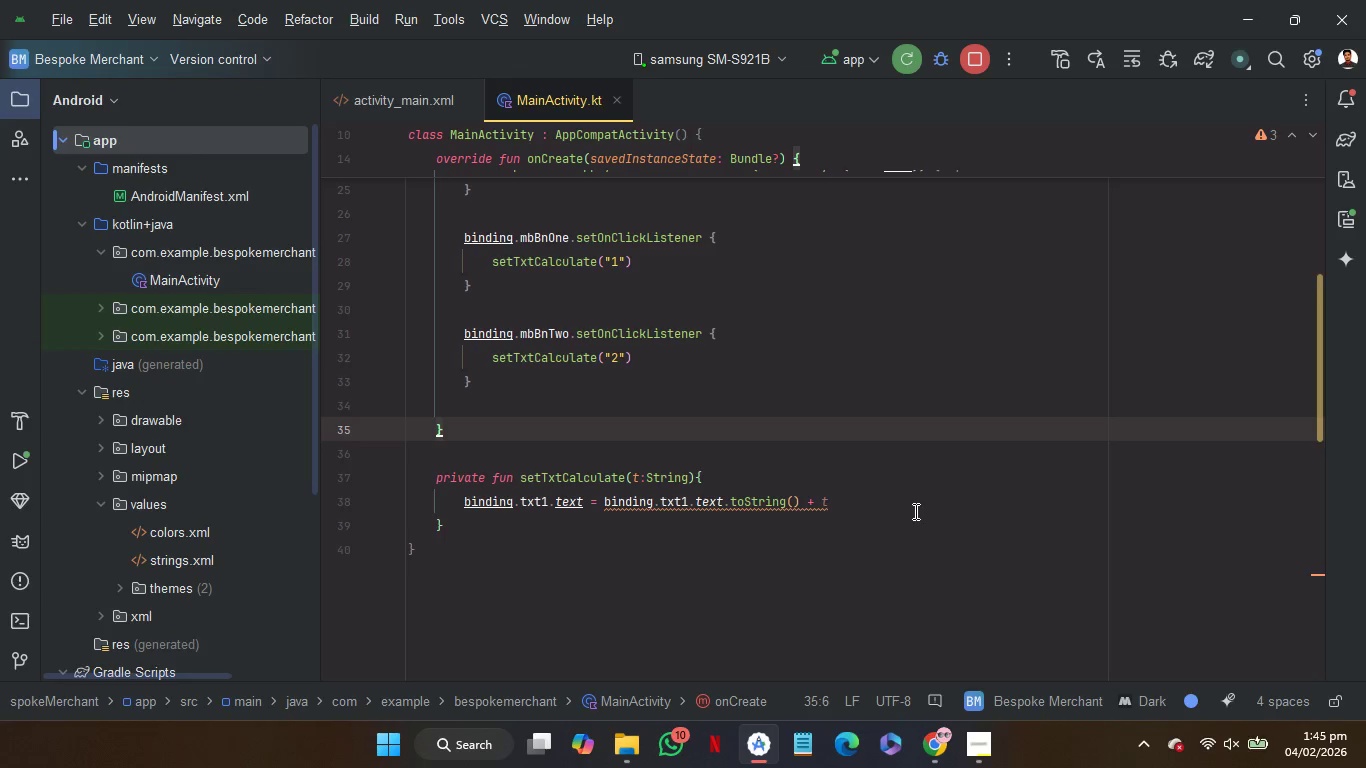 
scroll: coordinate [629, 389], scroll_direction: down, amount: 1.0
 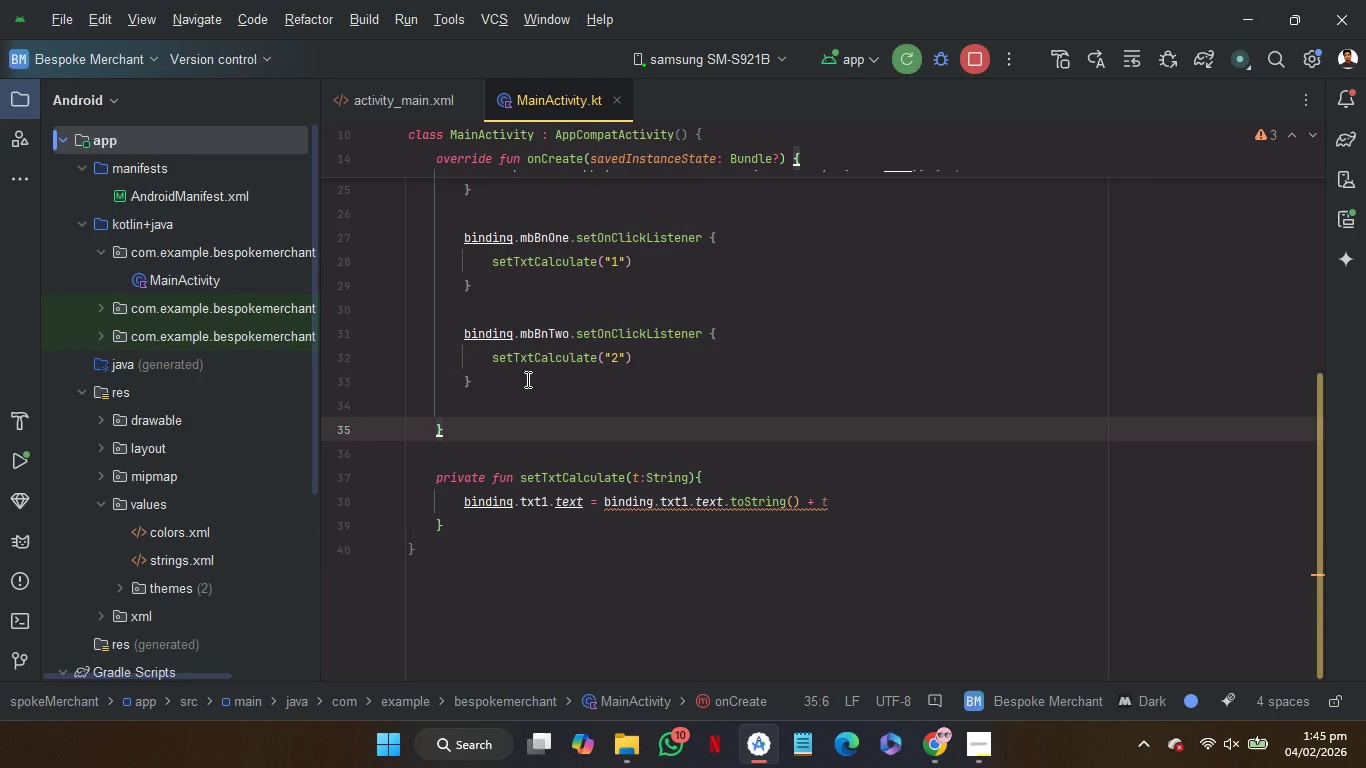 
left_click_drag(start_coordinate=[526, 379], to_coordinate=[531, 295])
 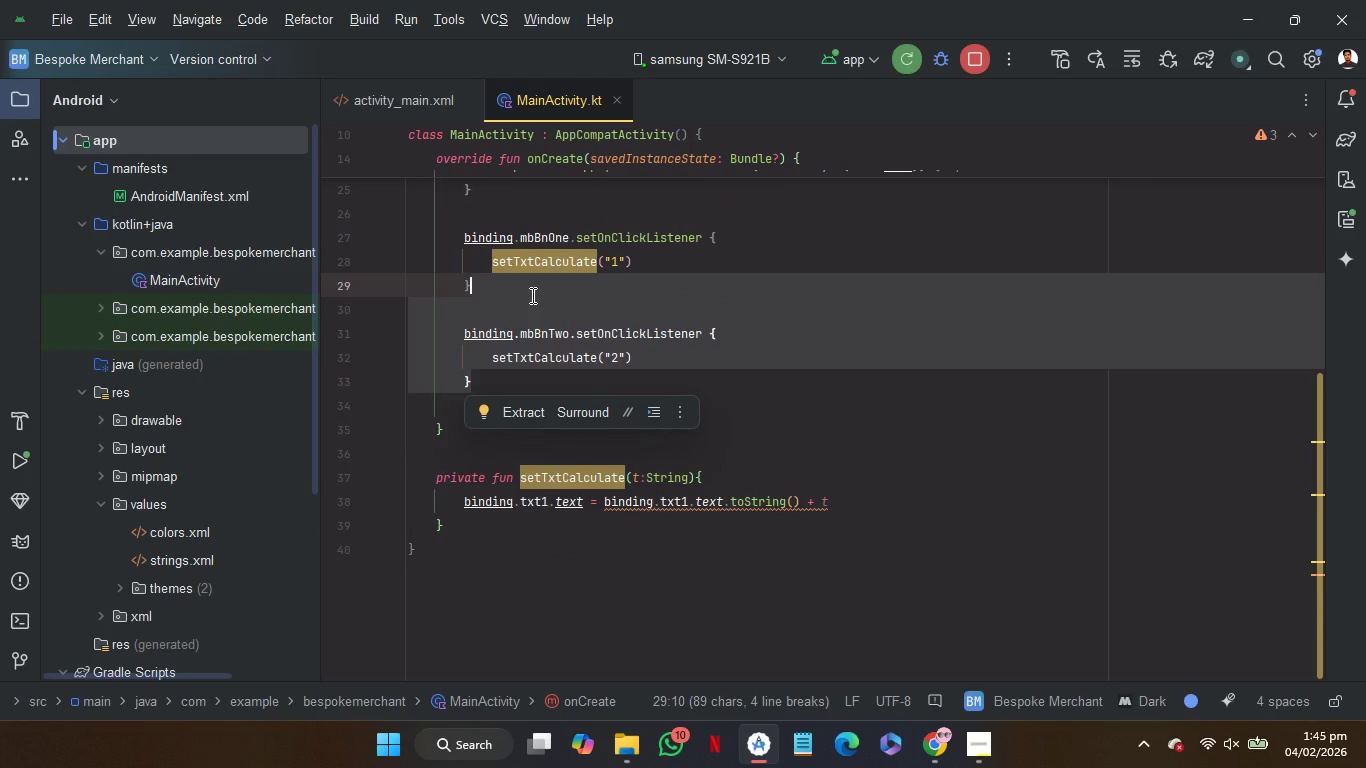 
key(Control+C)
 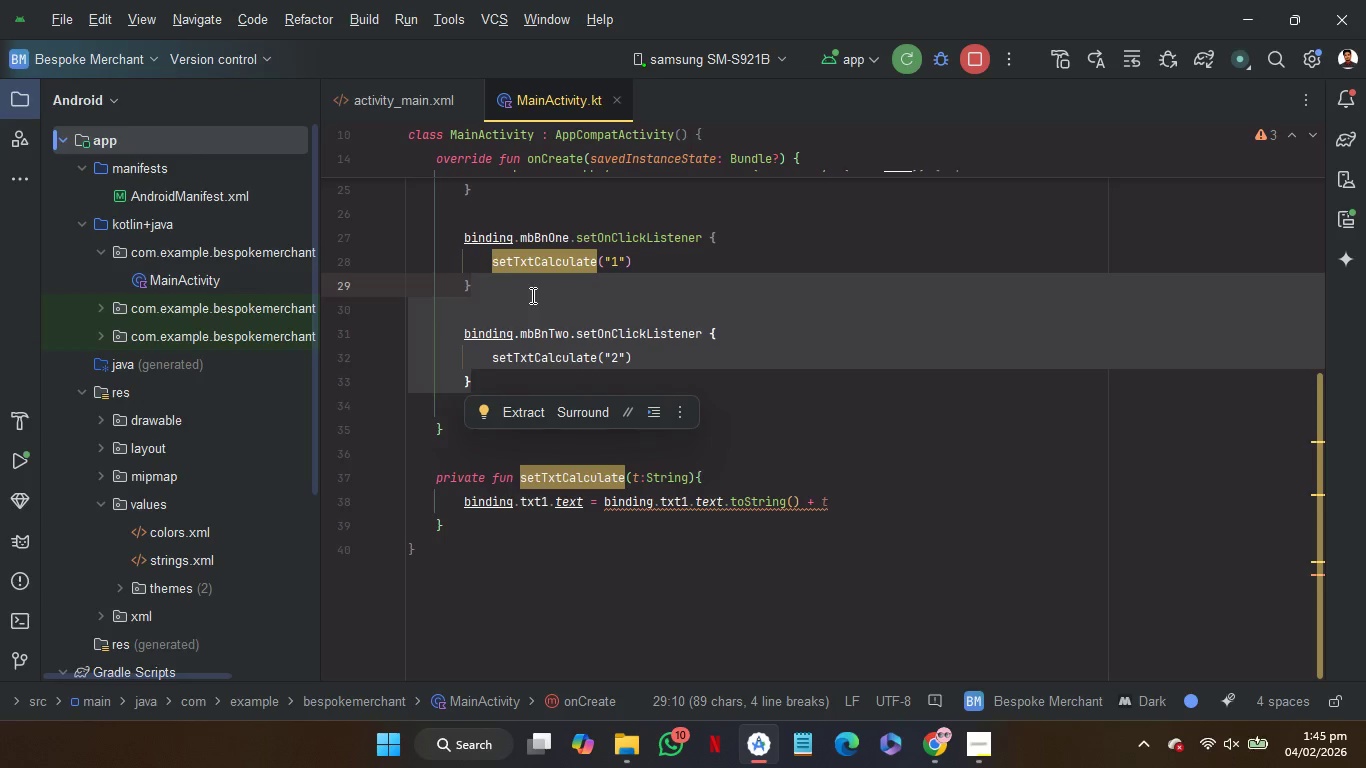 
key(Control+C)
 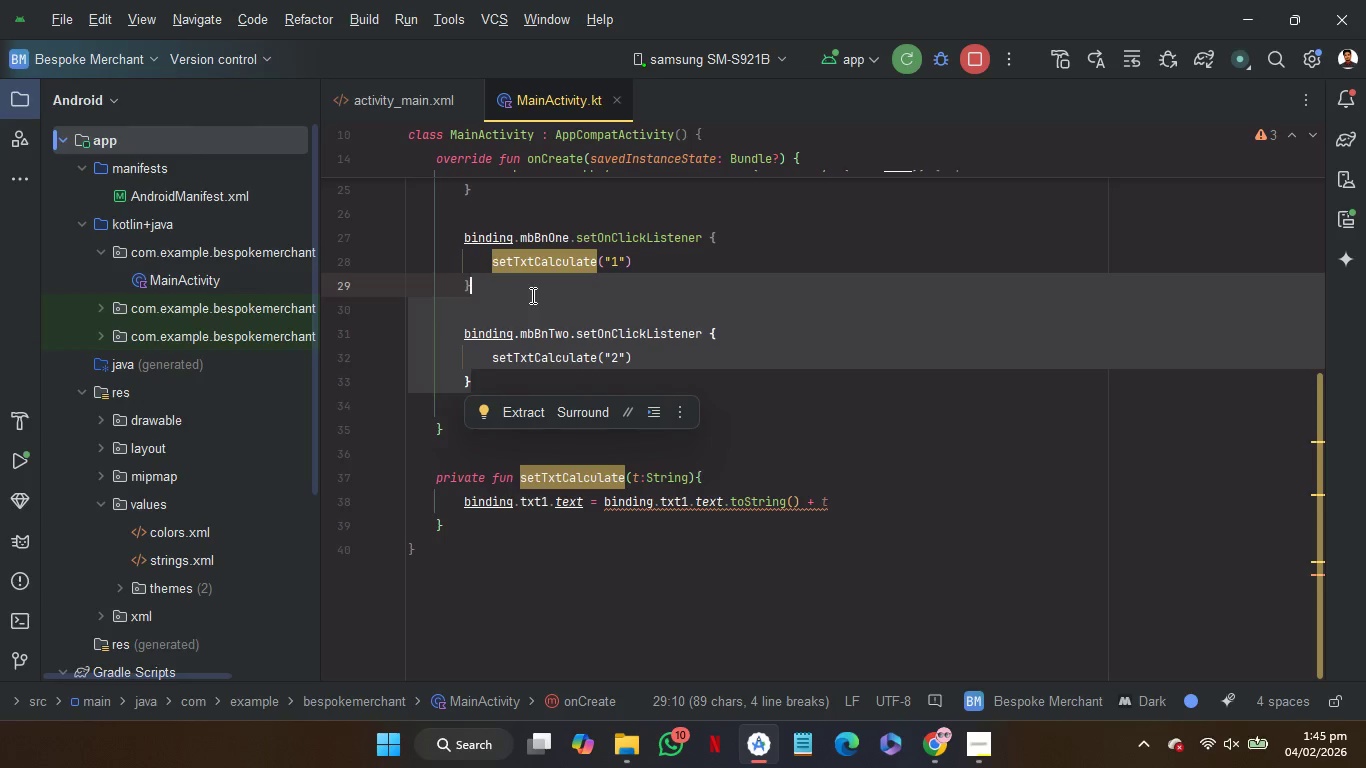 
key(Control+C)
 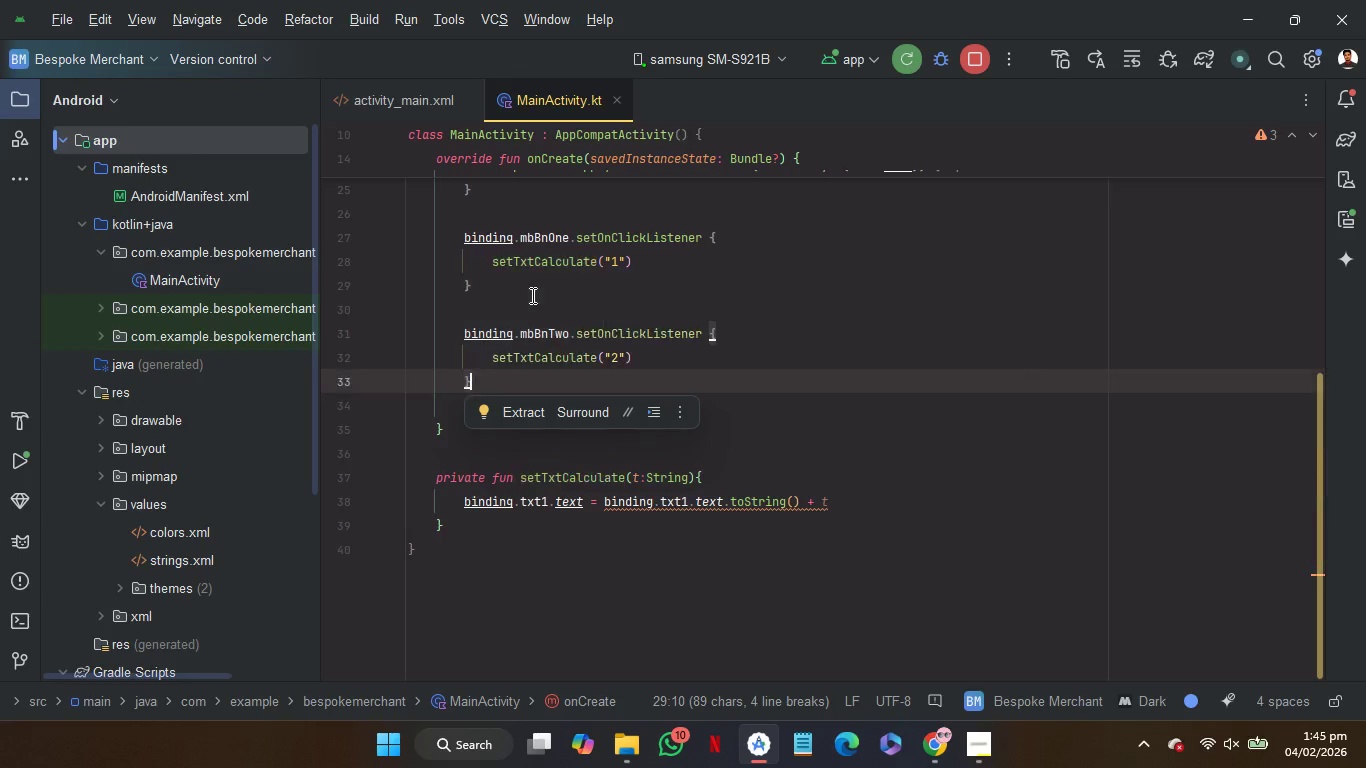 
key(ArrowRight)
 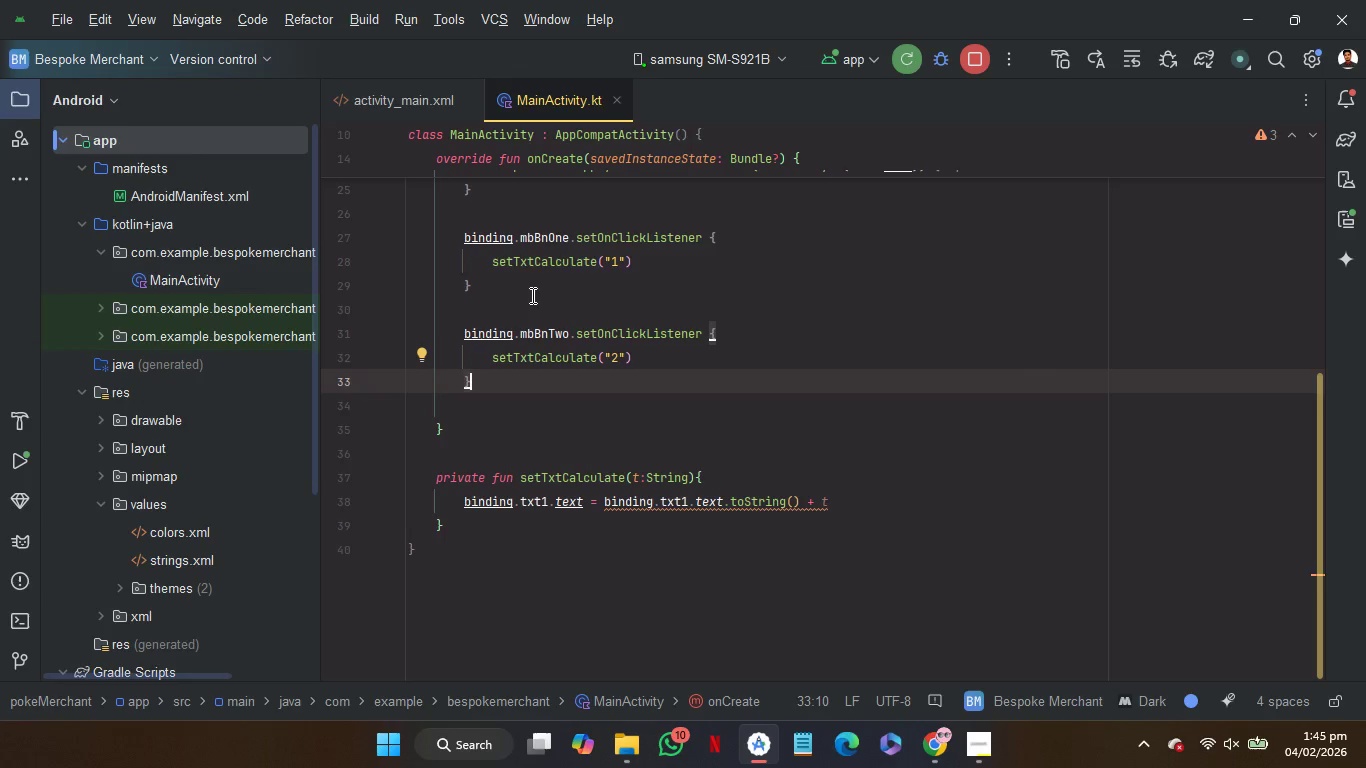 
key(Control+V)
 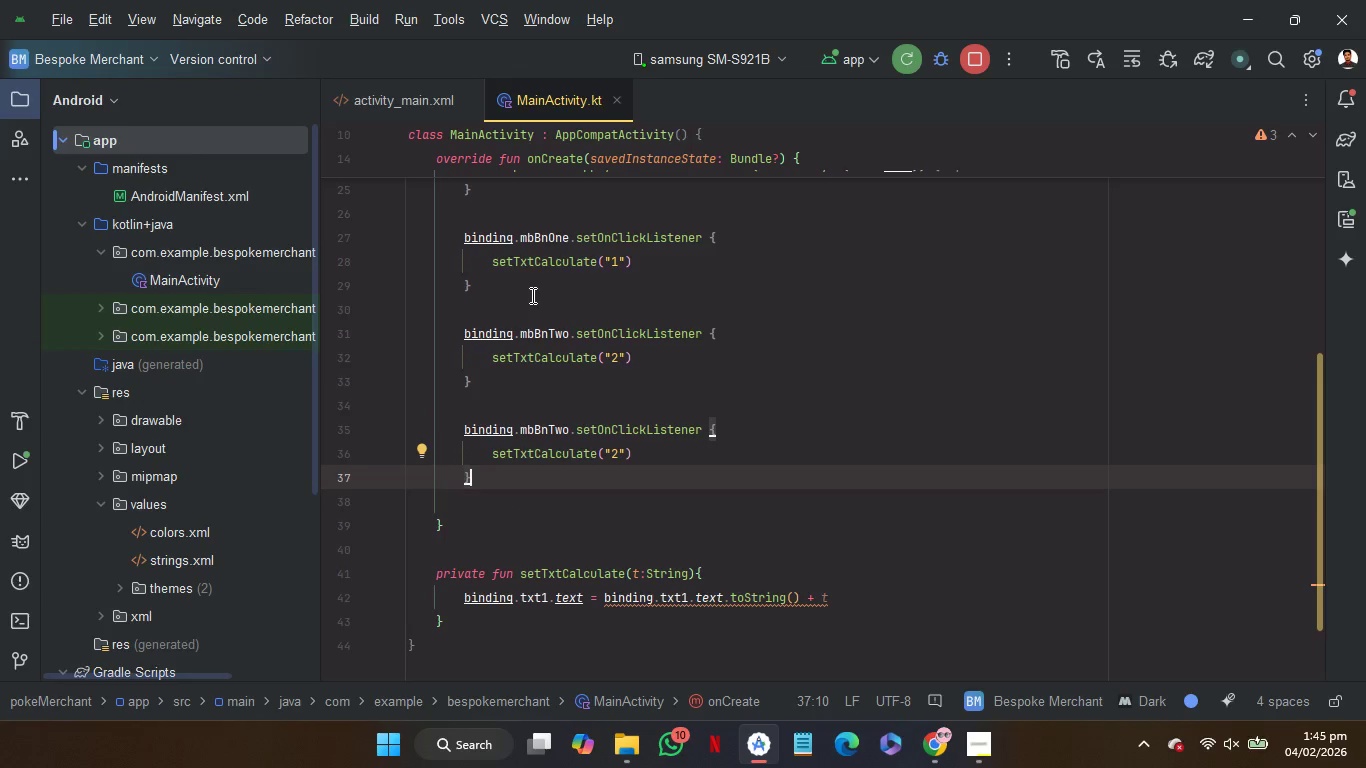 
key(Control+V)
 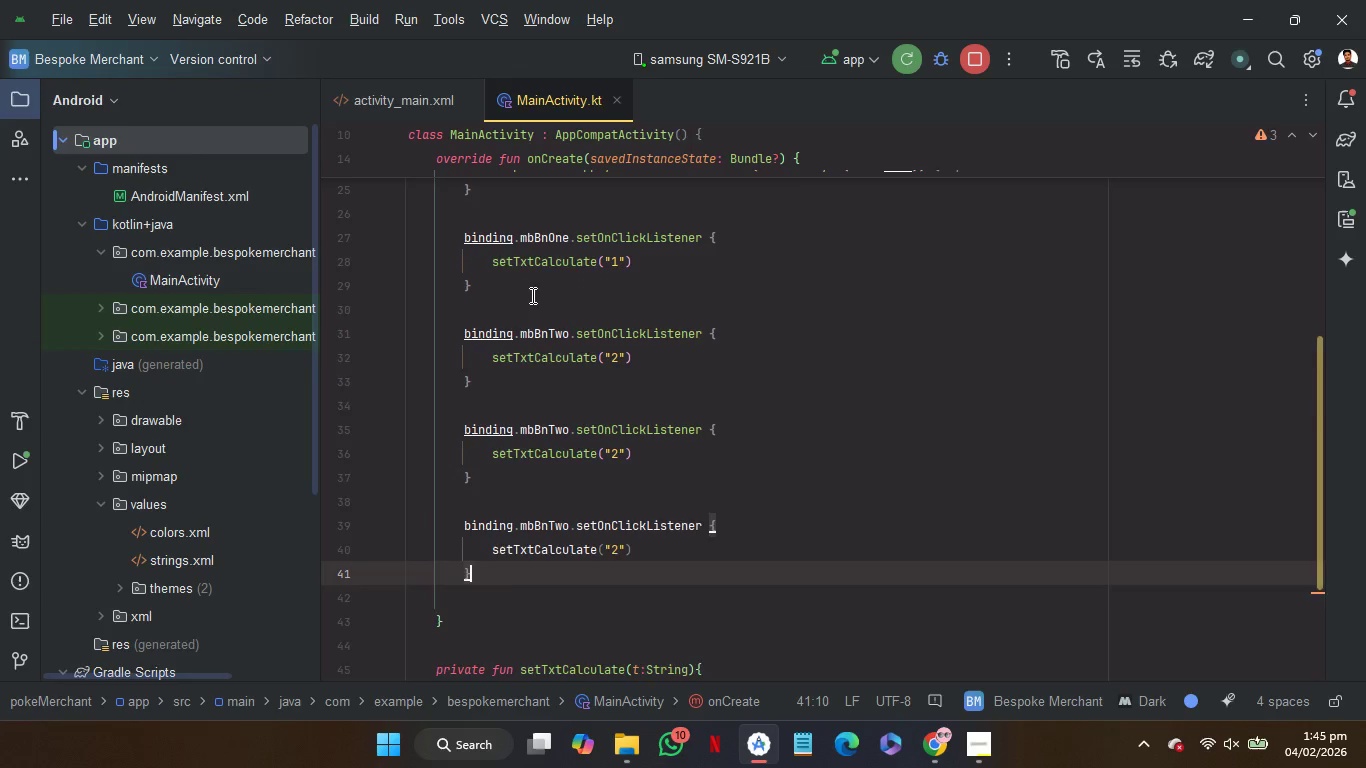 
key(Control+V)
 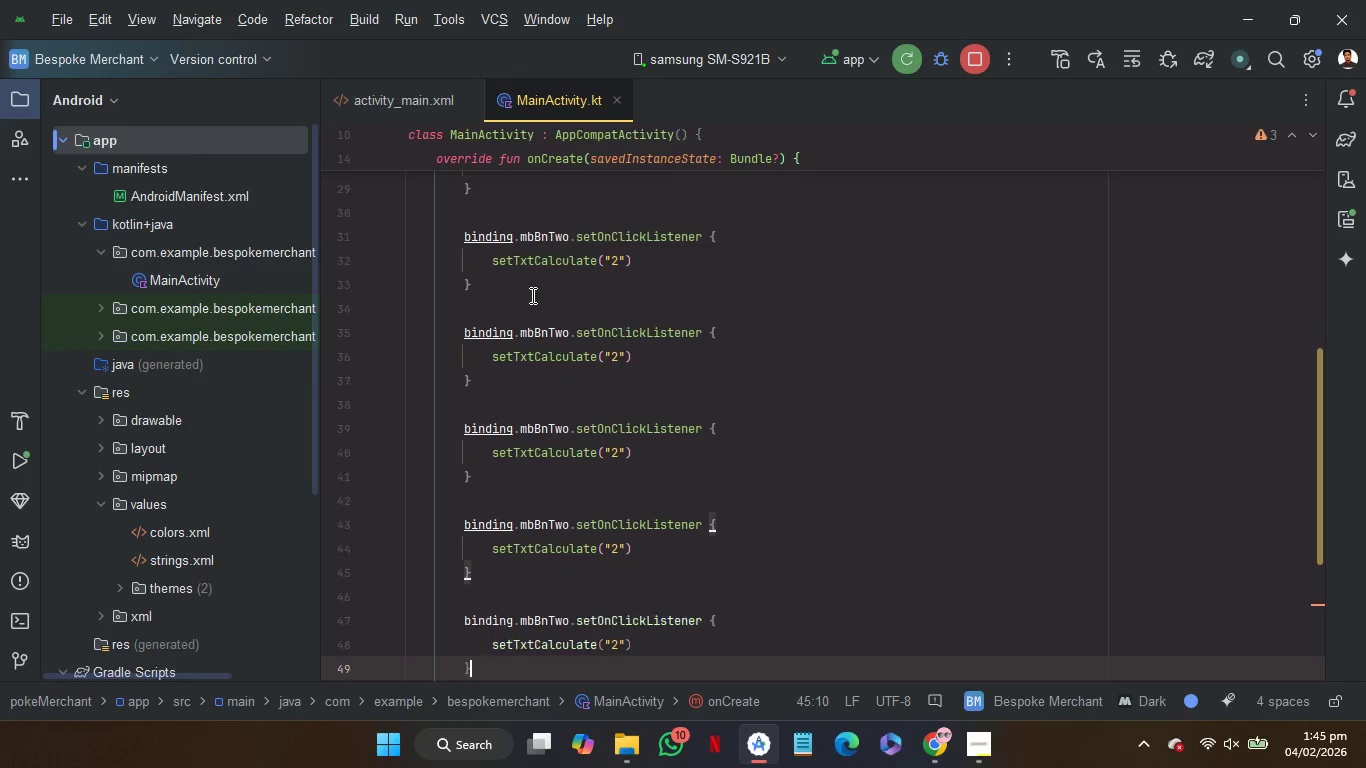 
key(Control+V)
 